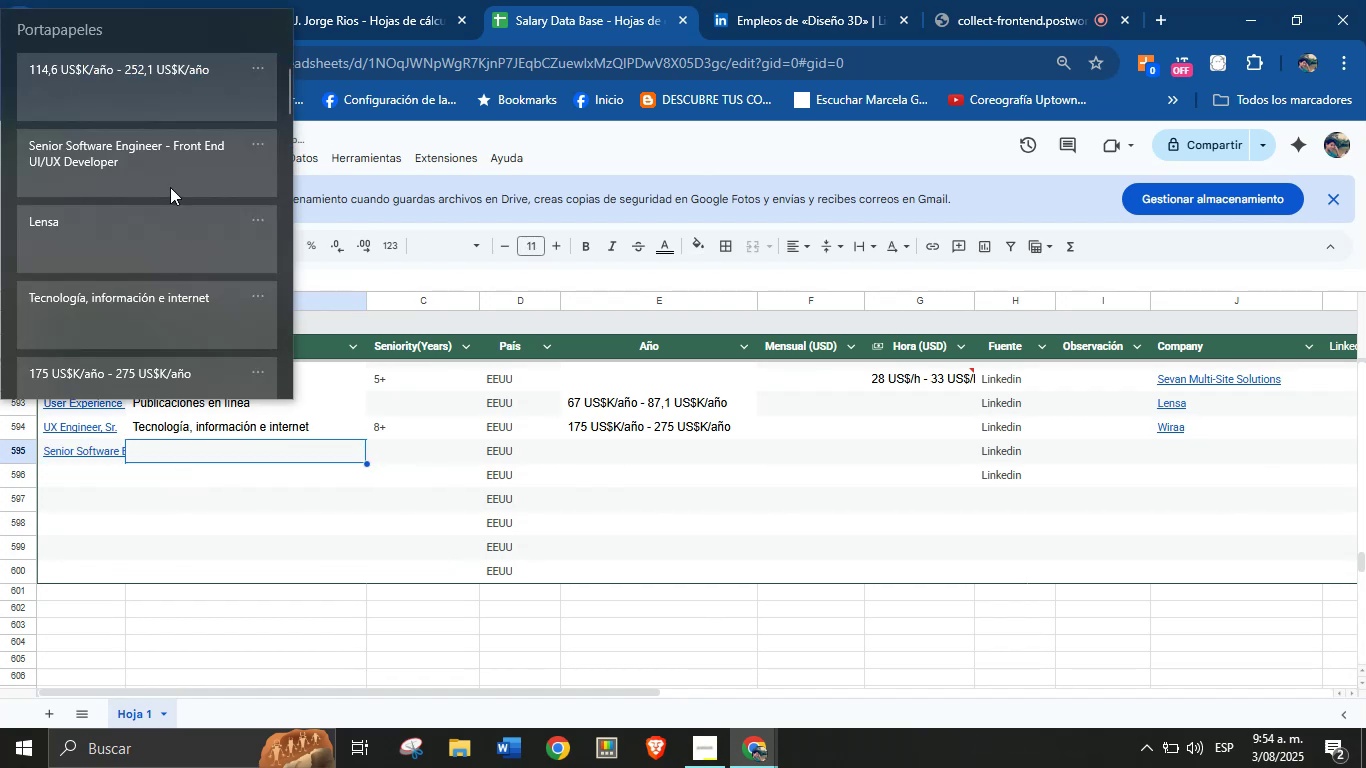 
key(Meta+V)
 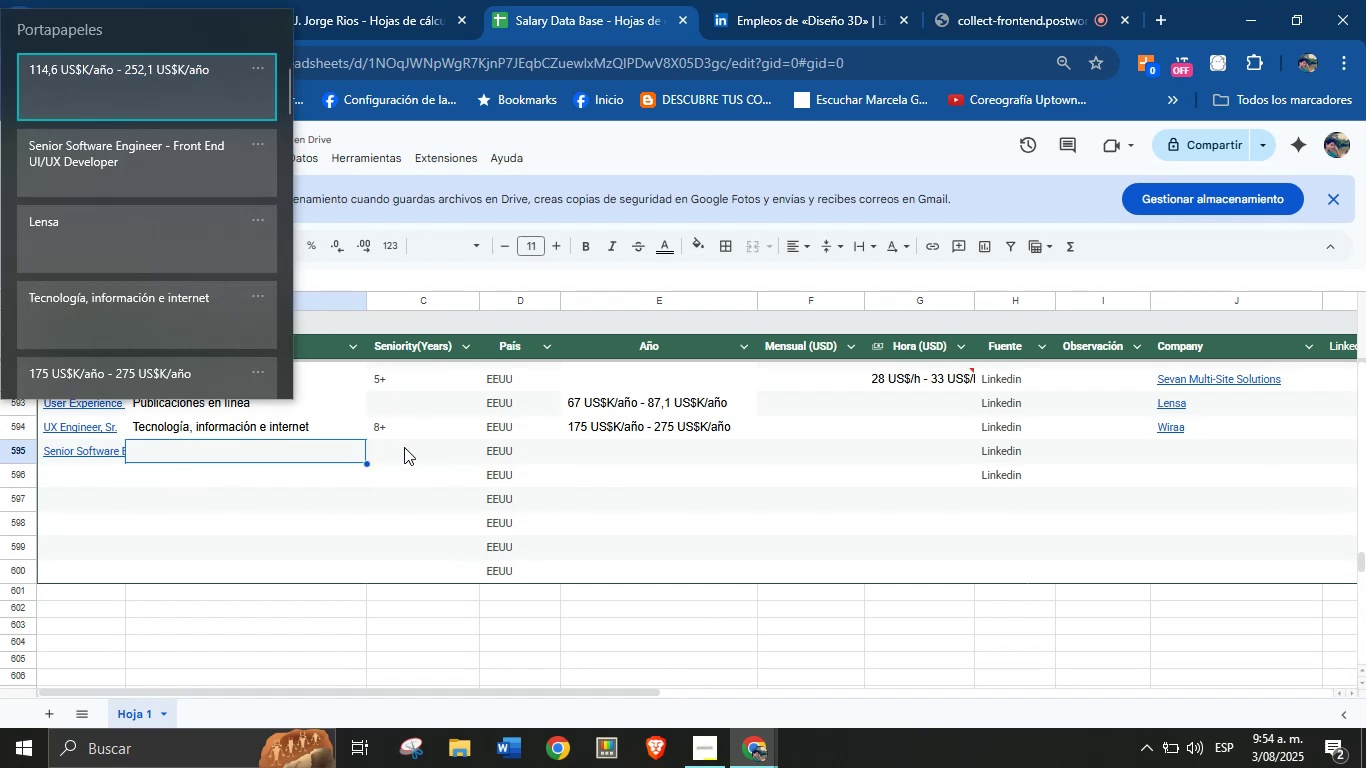 
double_click([858, 0])
 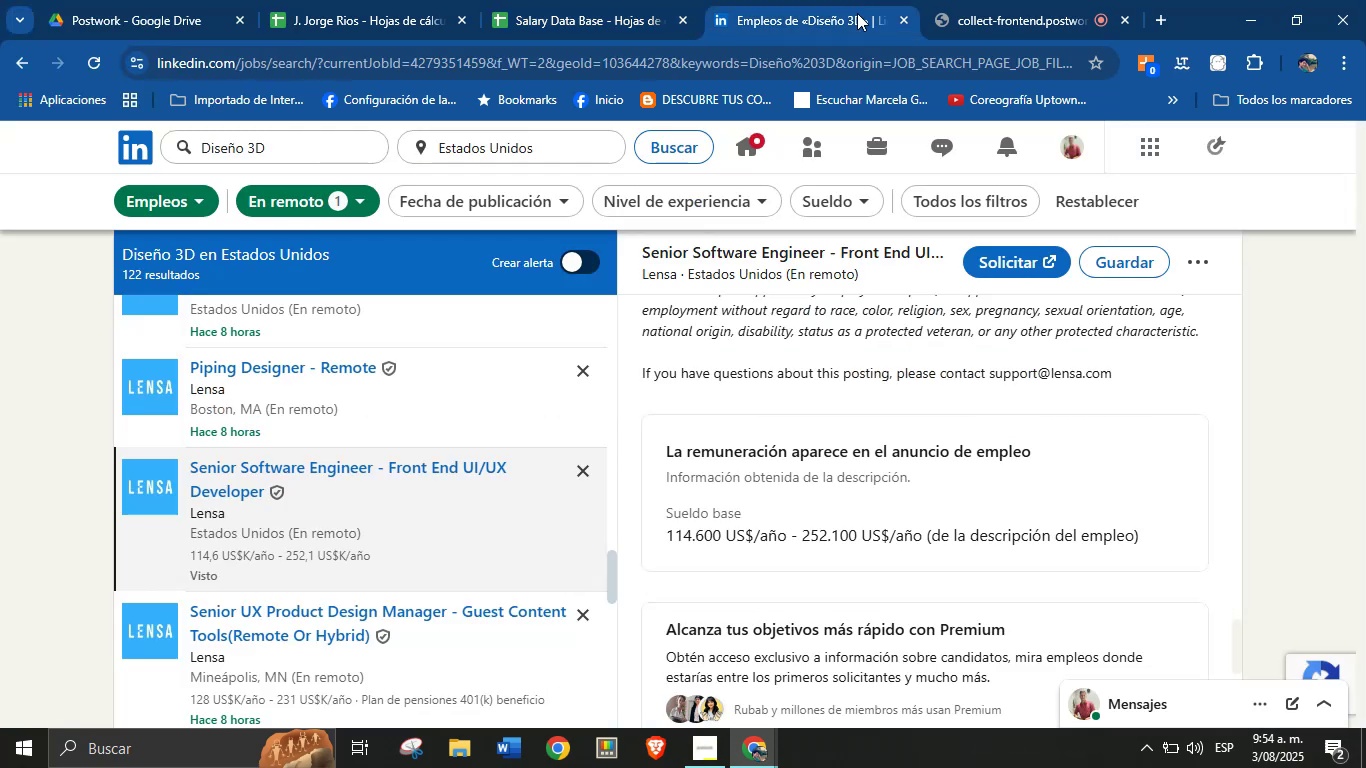 
scroll: coordinate [822, 465], scroll_direction: down, amount: 6.0
 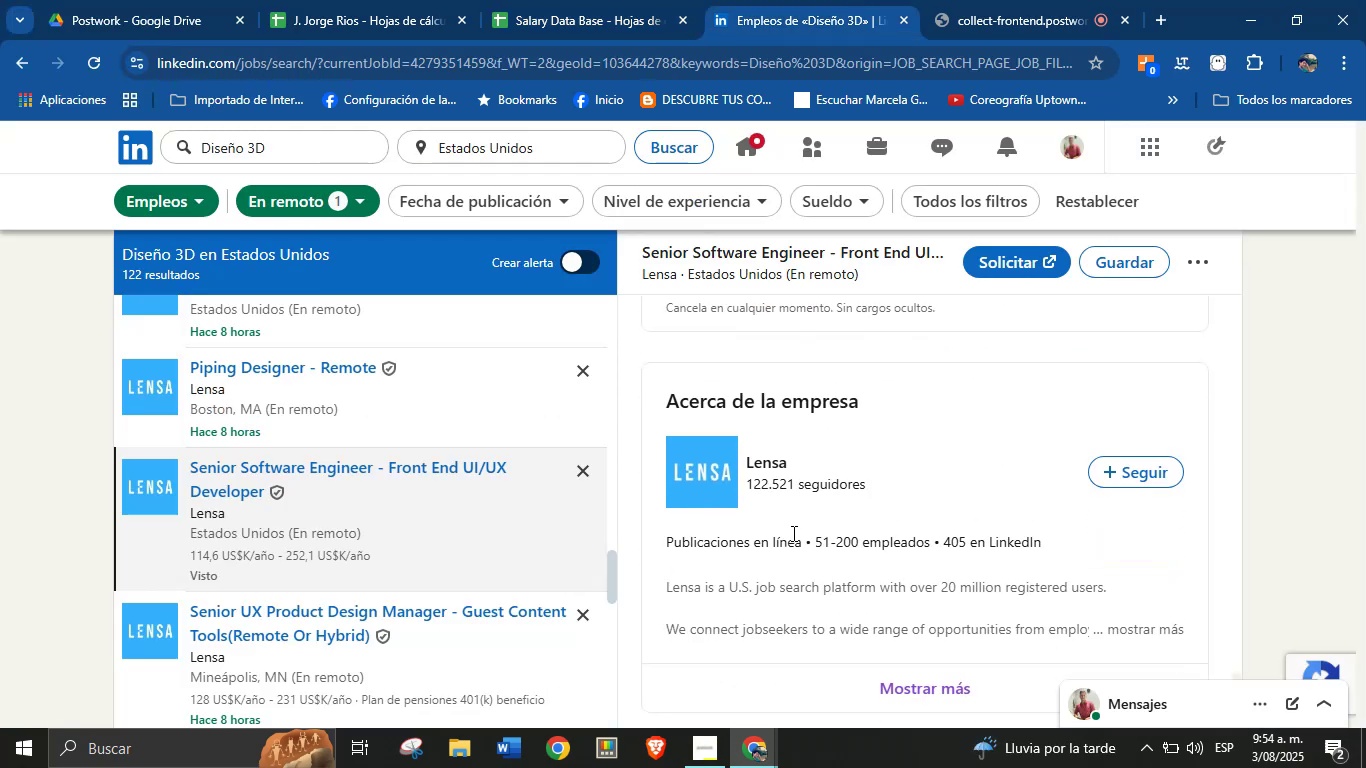 
left_click_drag(start_coordinate=[798, 542], to_coordinate=[697, 532])
 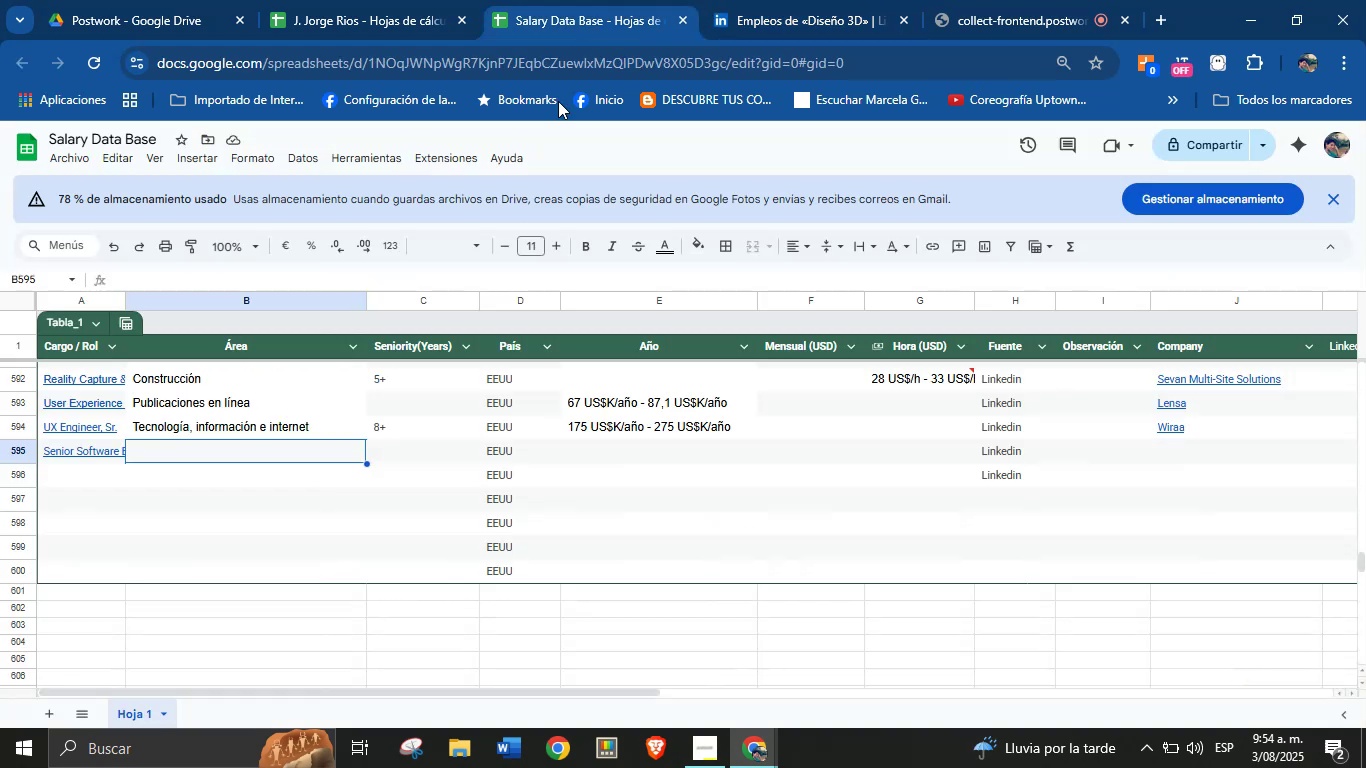 
key(Meta+MetaLeft)
 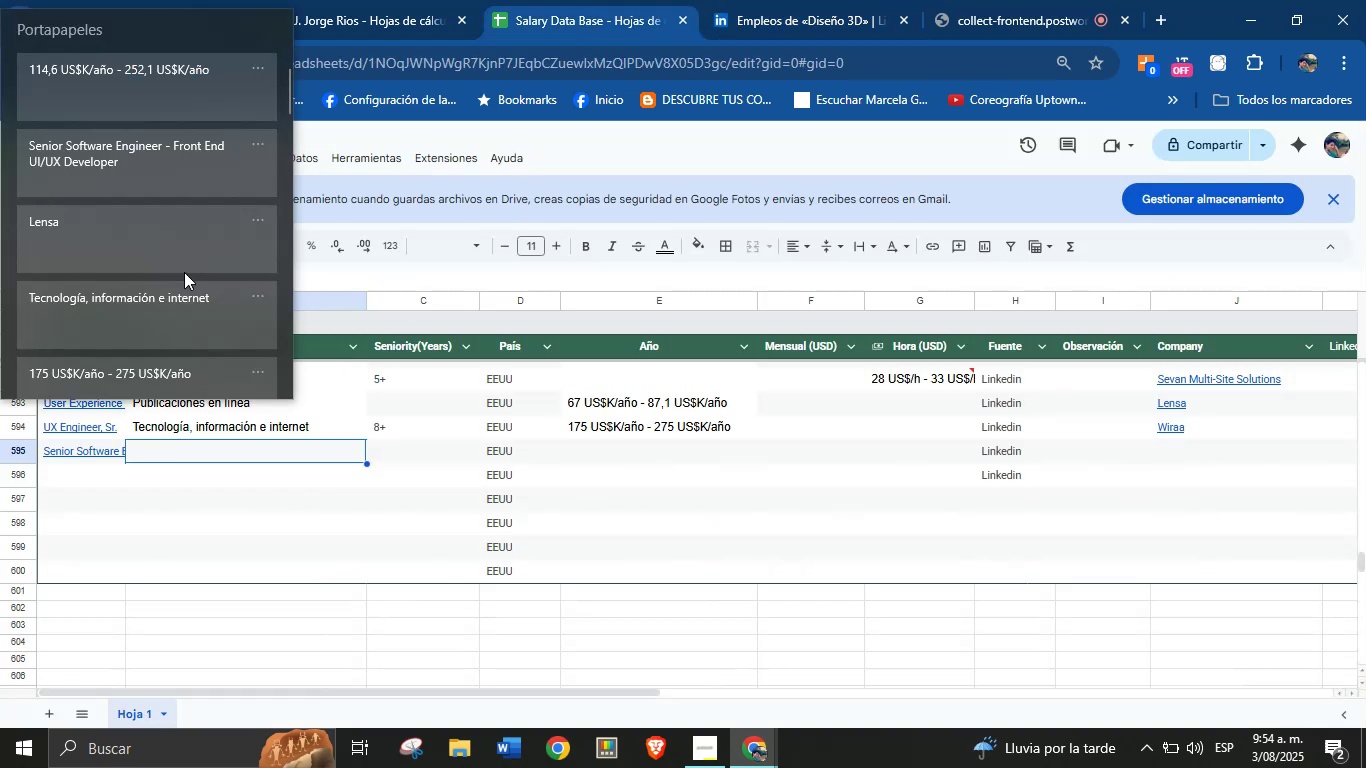 
key(Meta+MetaLeft)
 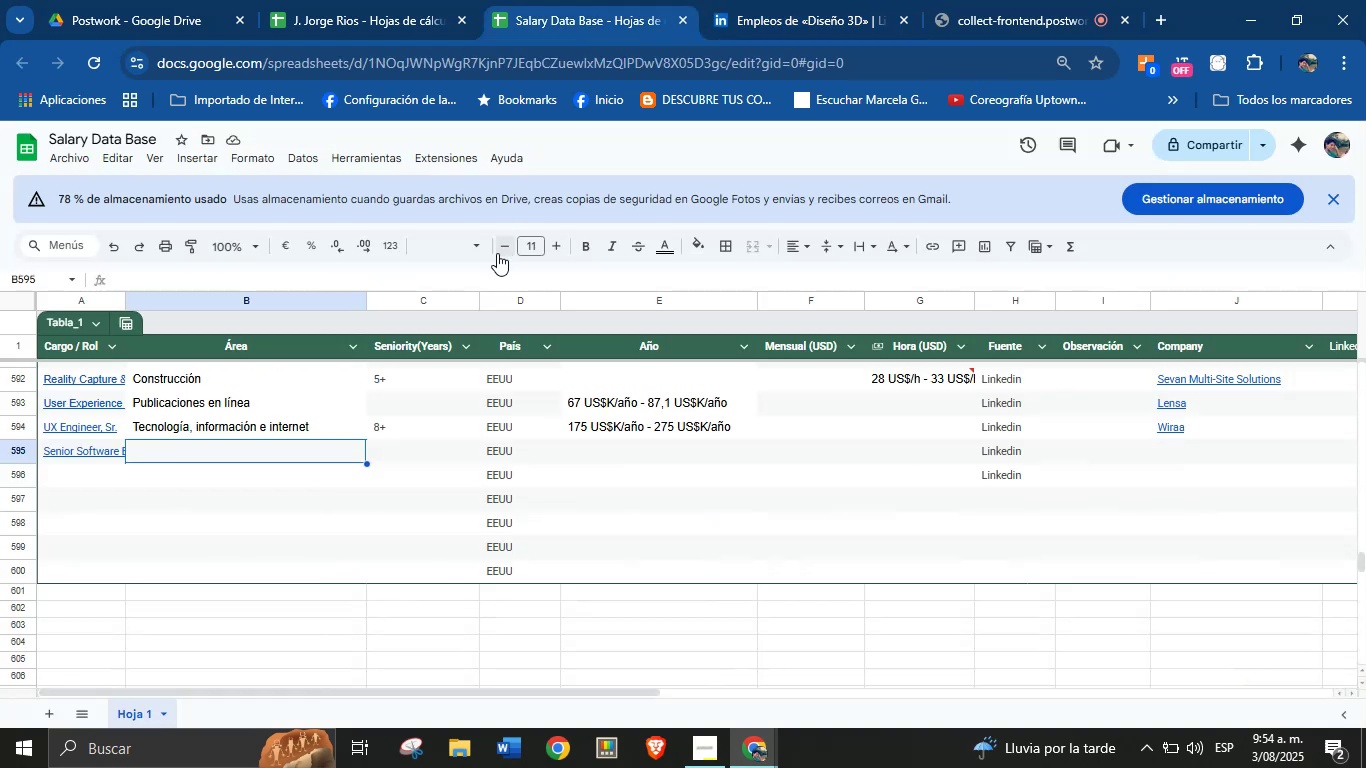 
key(Meta+V)
 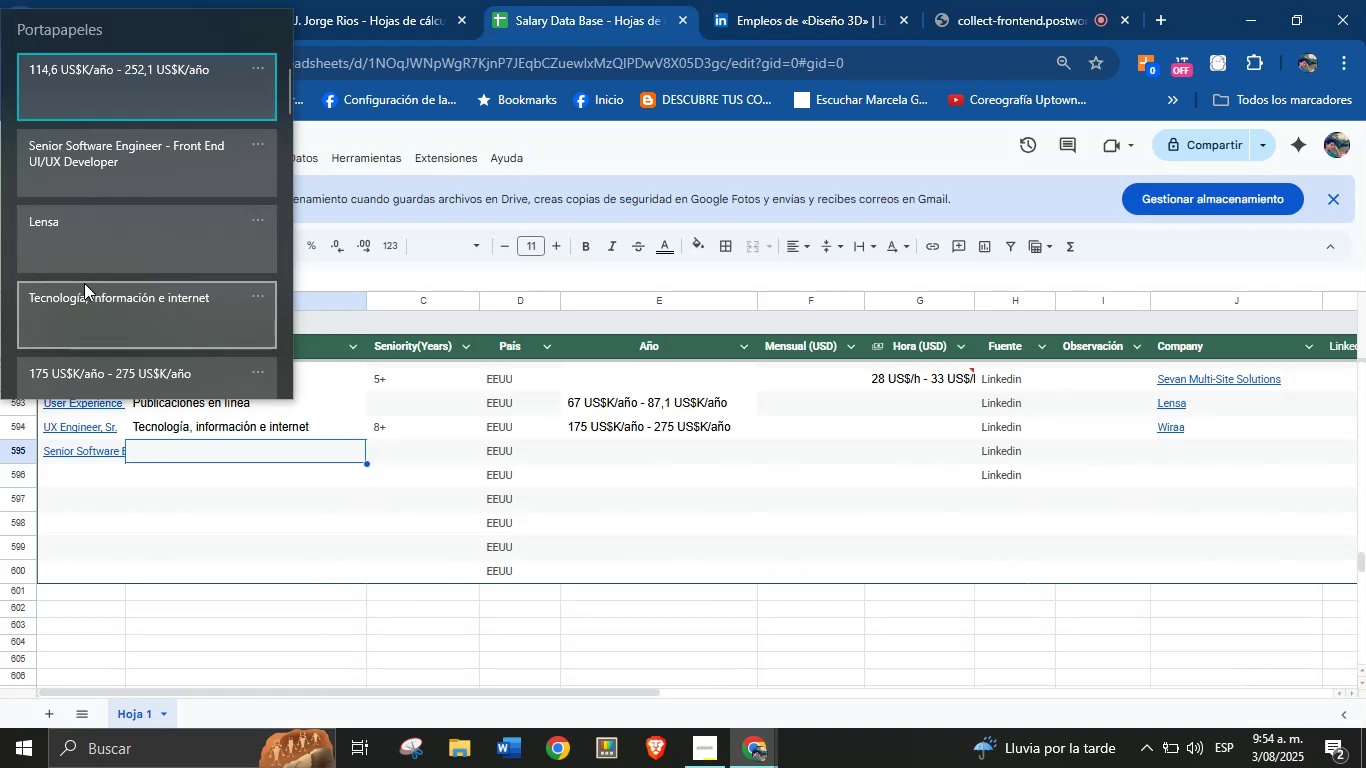 
scroll: coordinate [158, 307], scroll_direction: down, amount: 8.0
 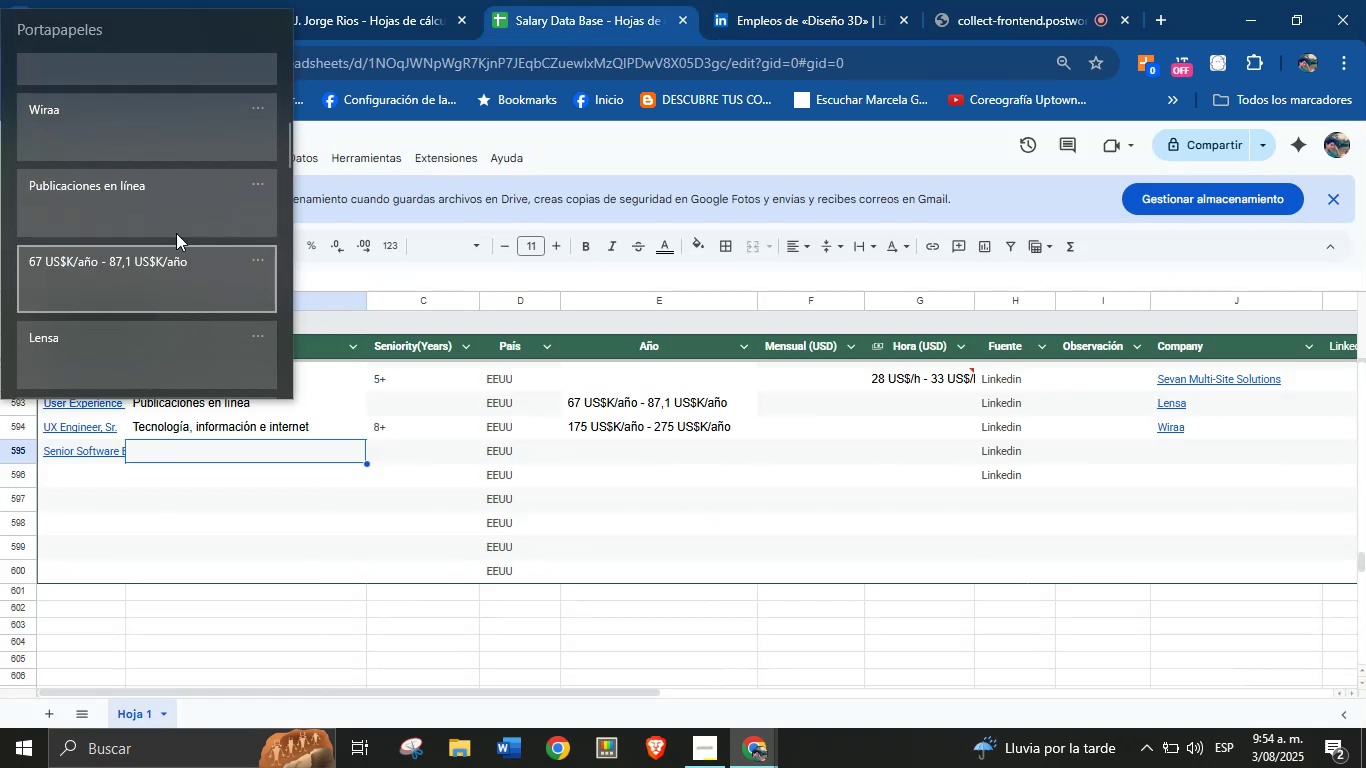 
left_click([178, 202])
 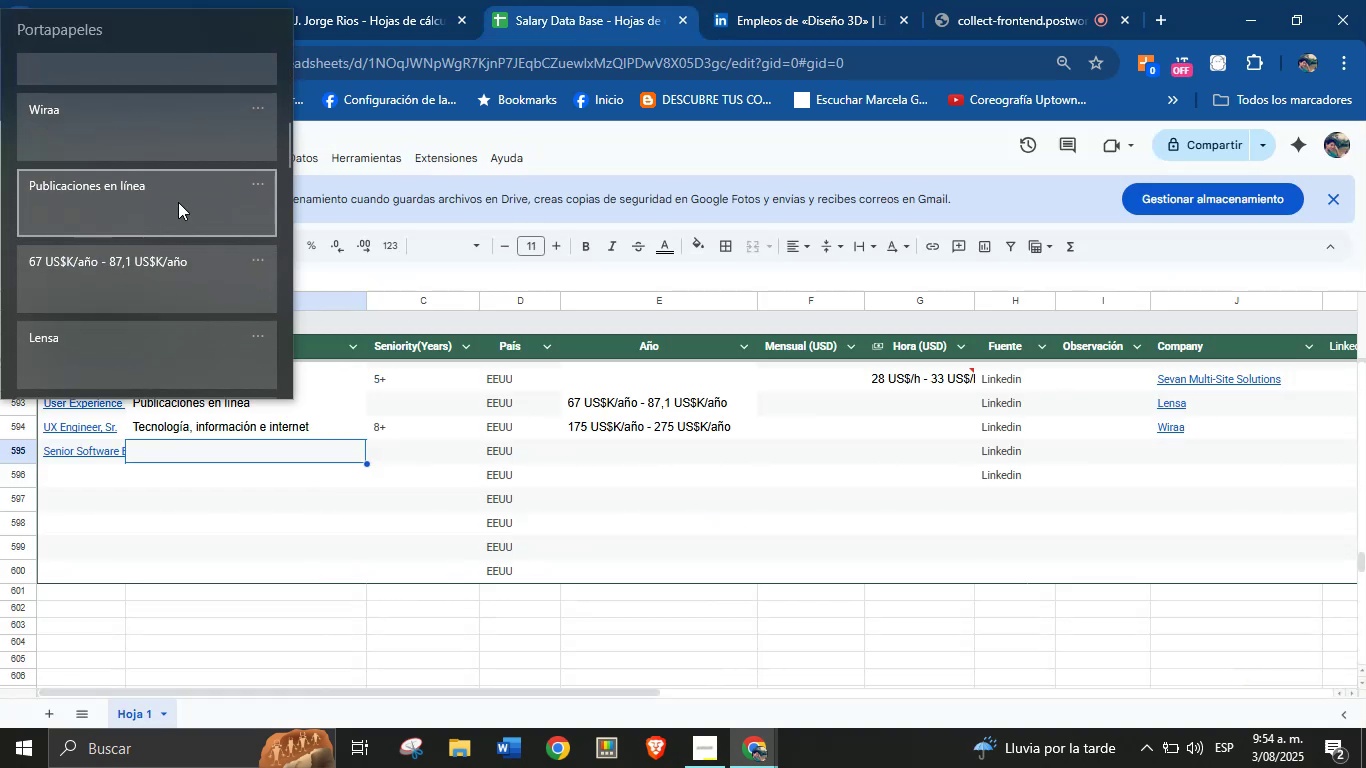 
key(Control+ControlLeft)
 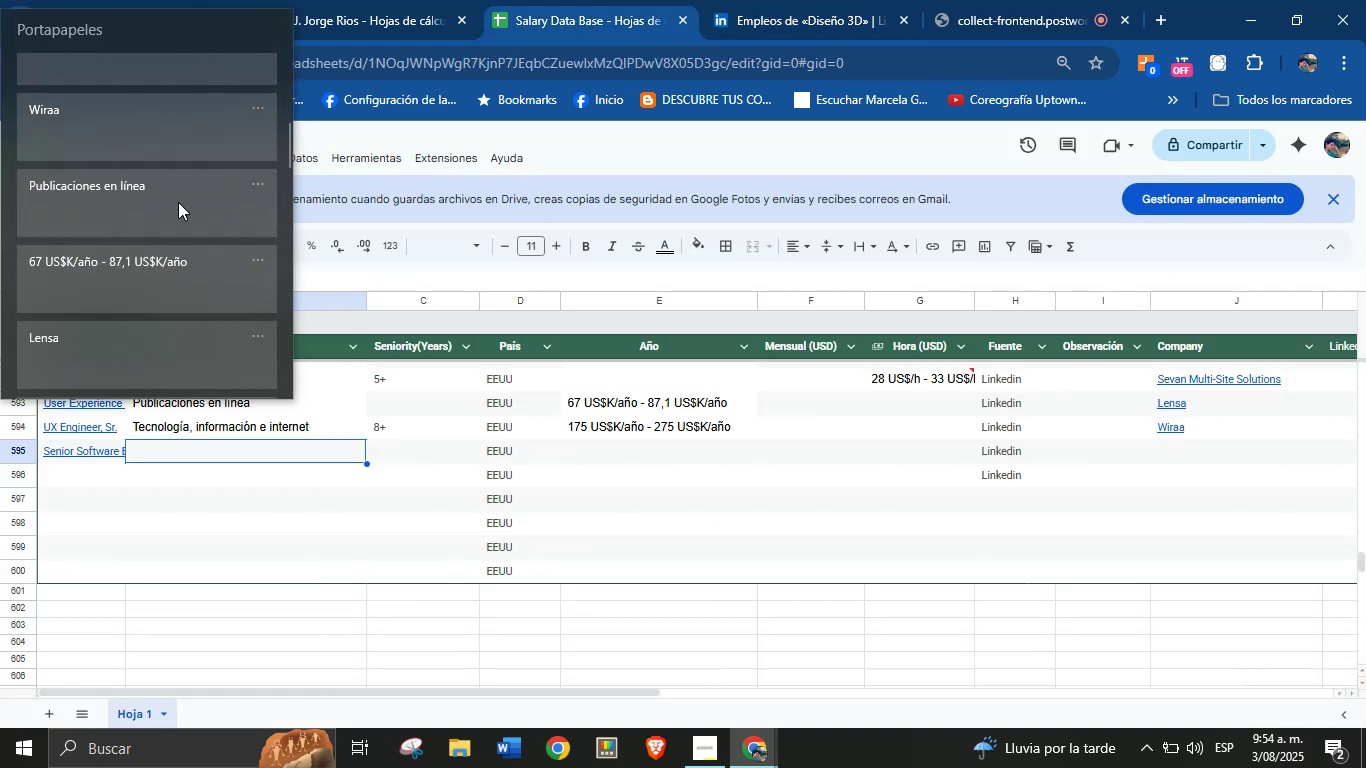 
key(Control+V)
 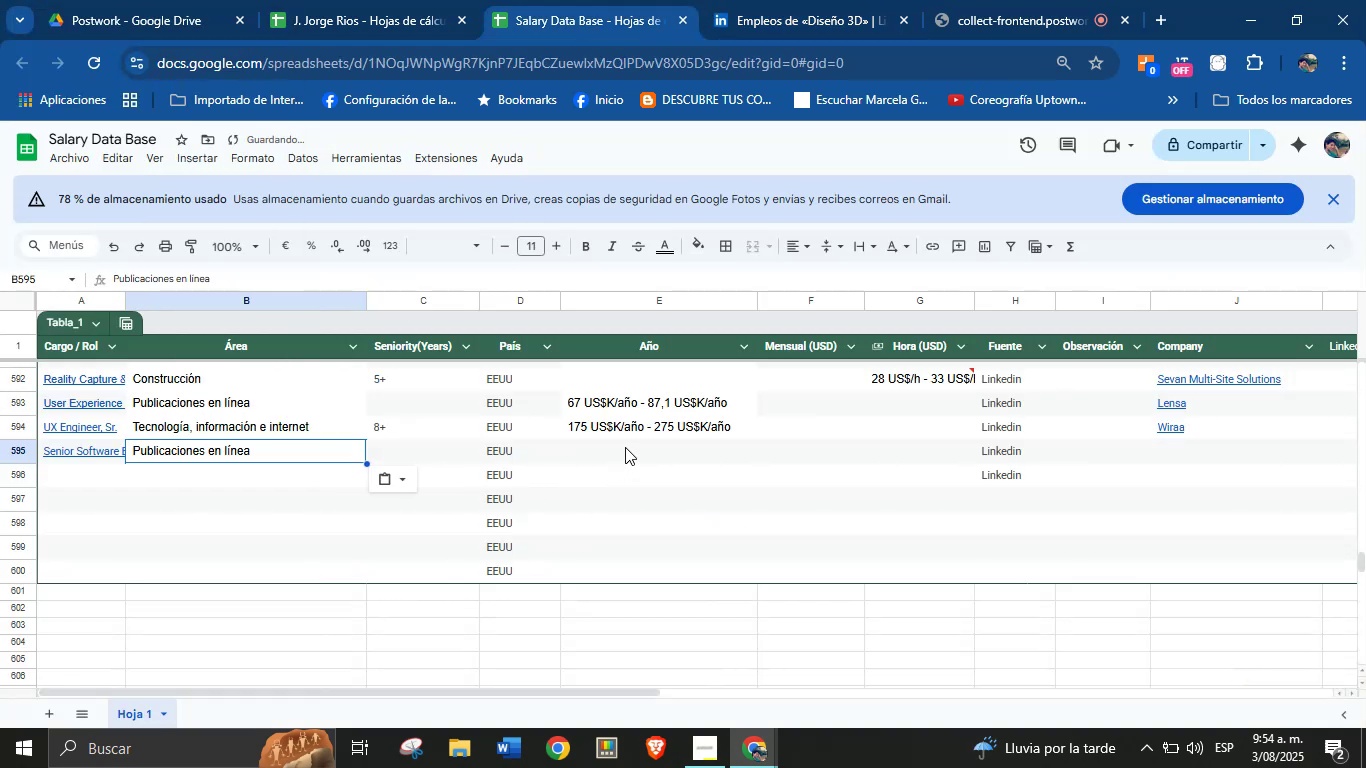 
key(Meta+MetaLeft)
 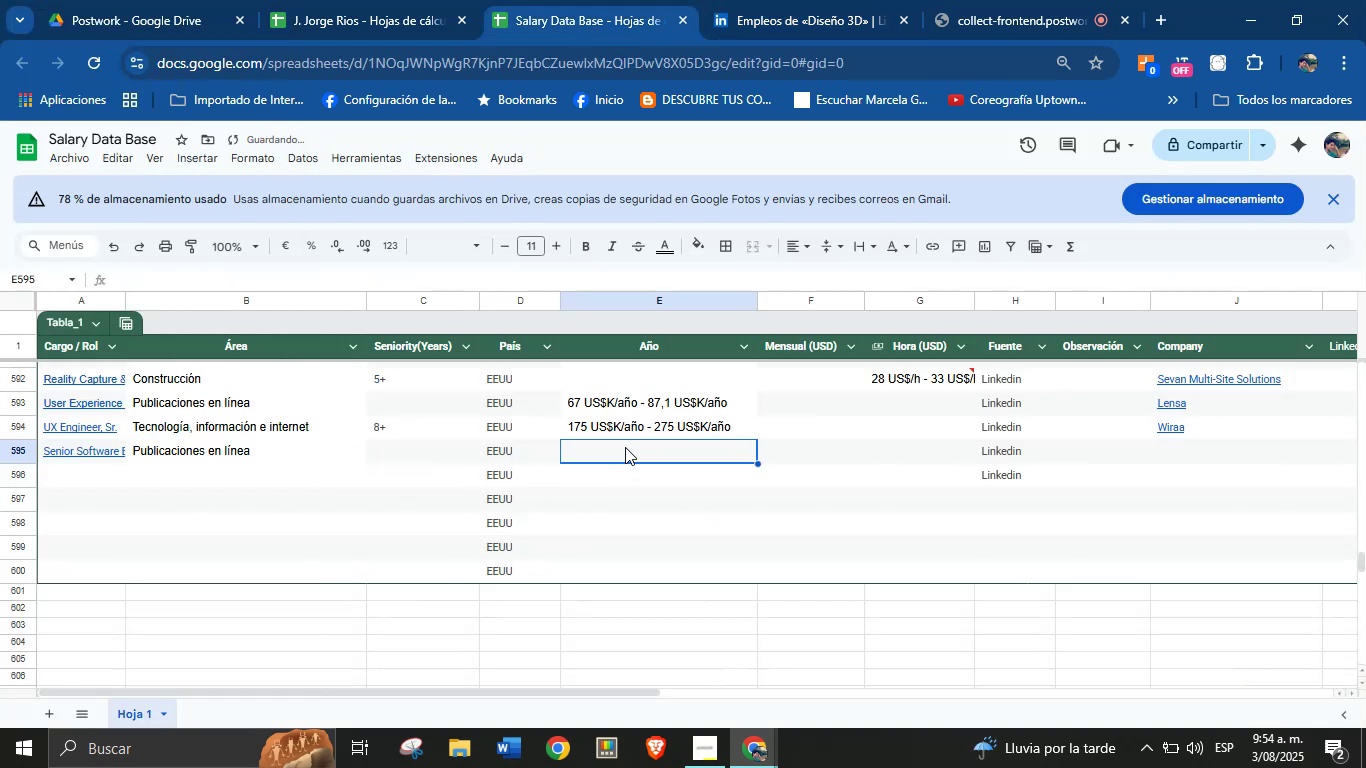 
key(Meta+MetaLeft)
 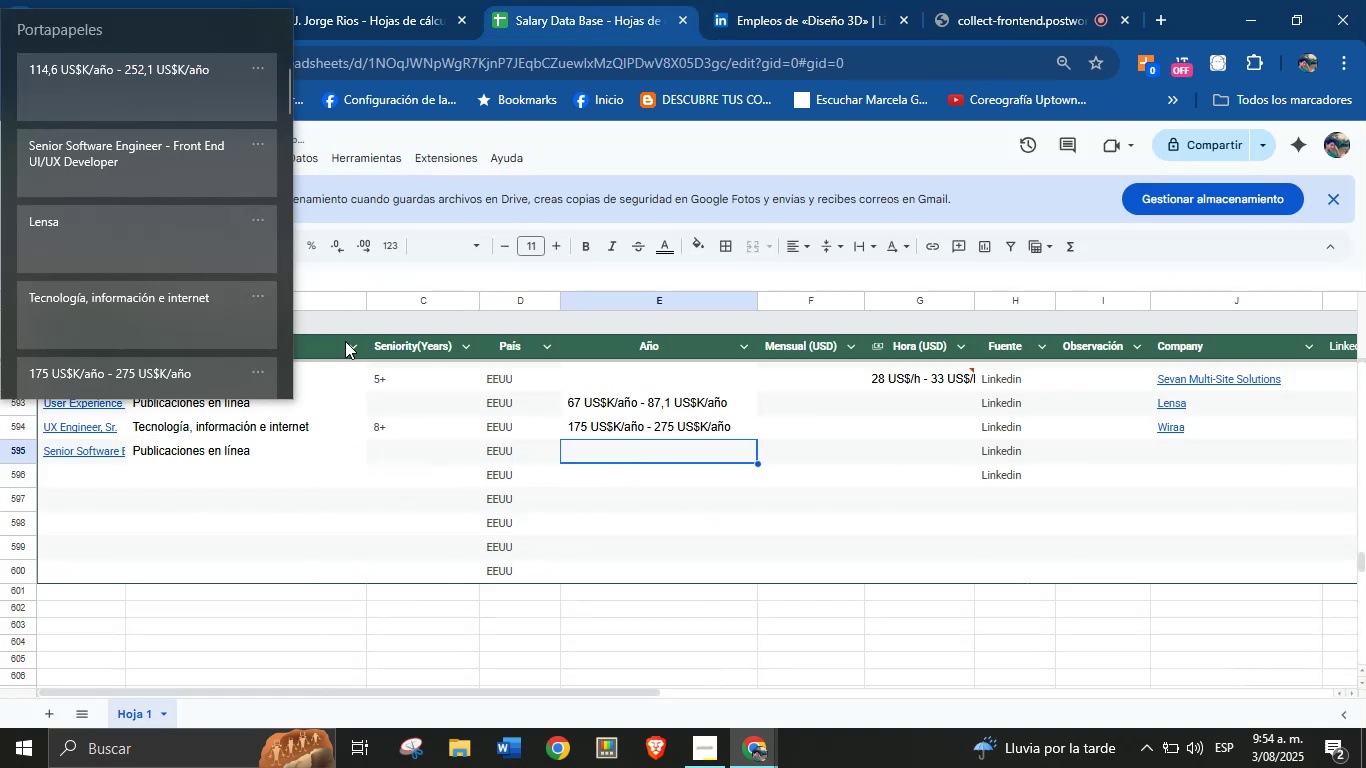 
key(Meta+V)
 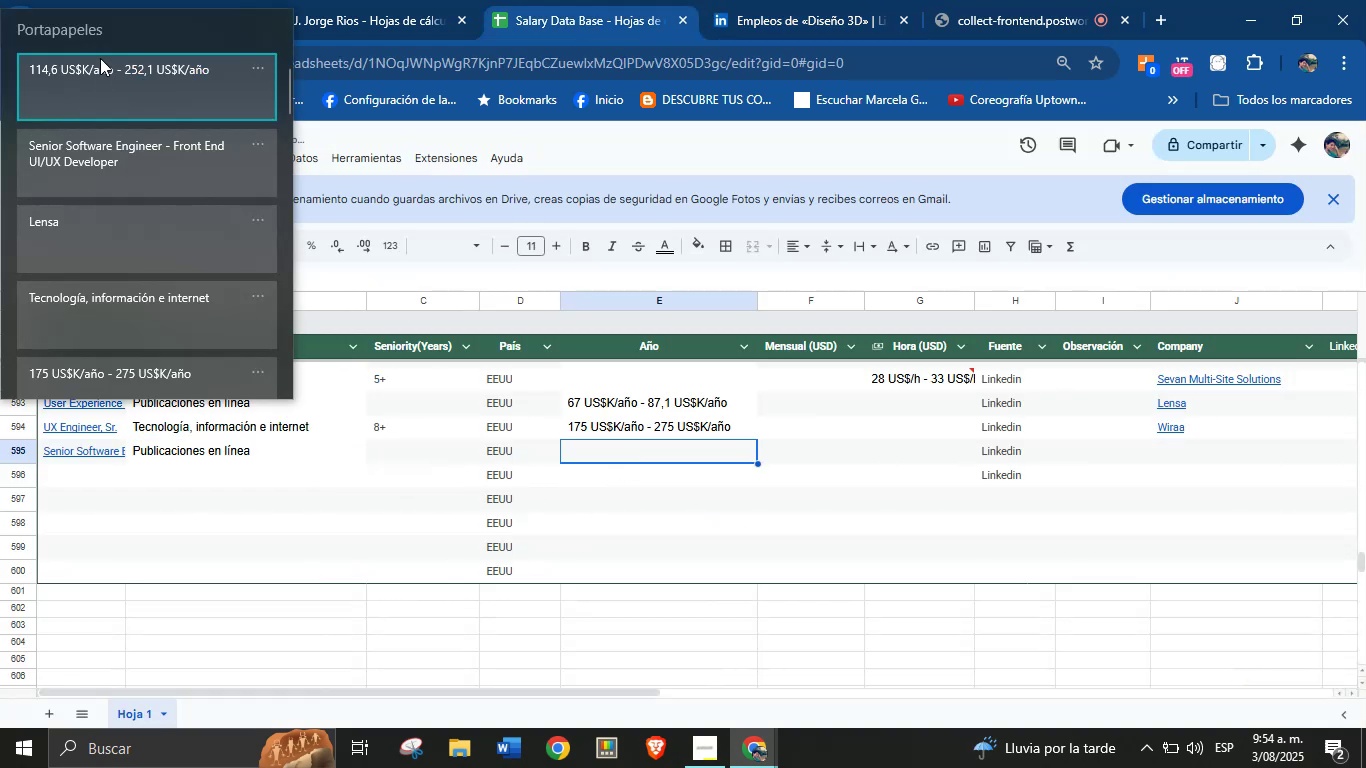 
left_click([105, 73])
 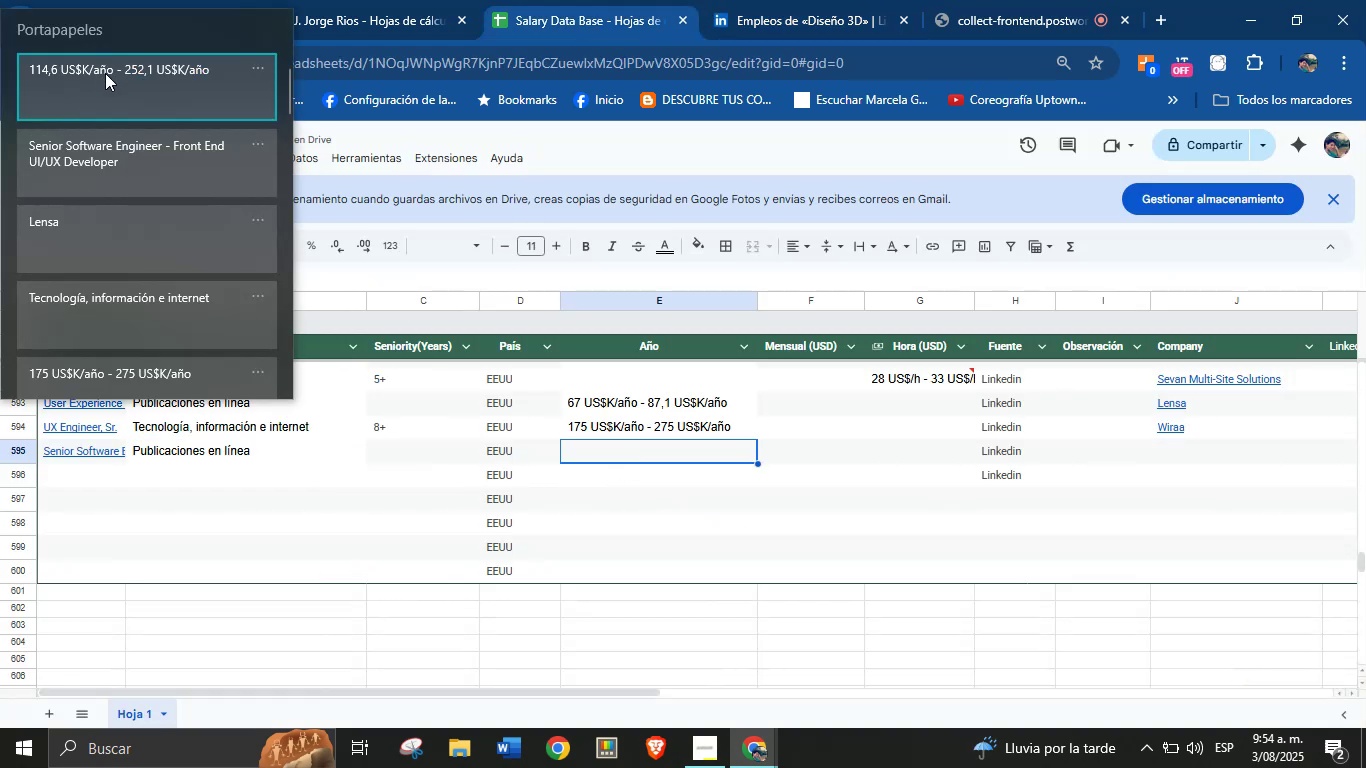 
key(Control+ControlLeft)
 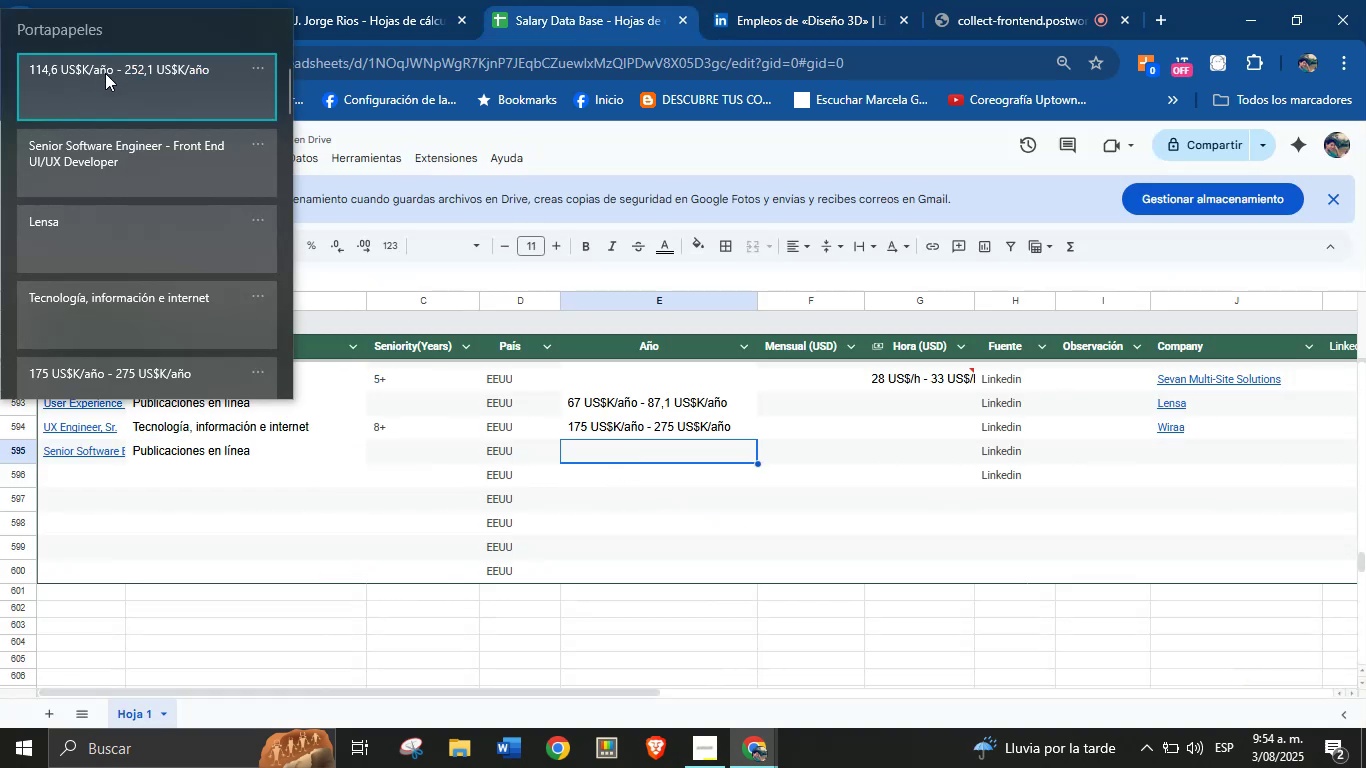 
key(Control+V)
 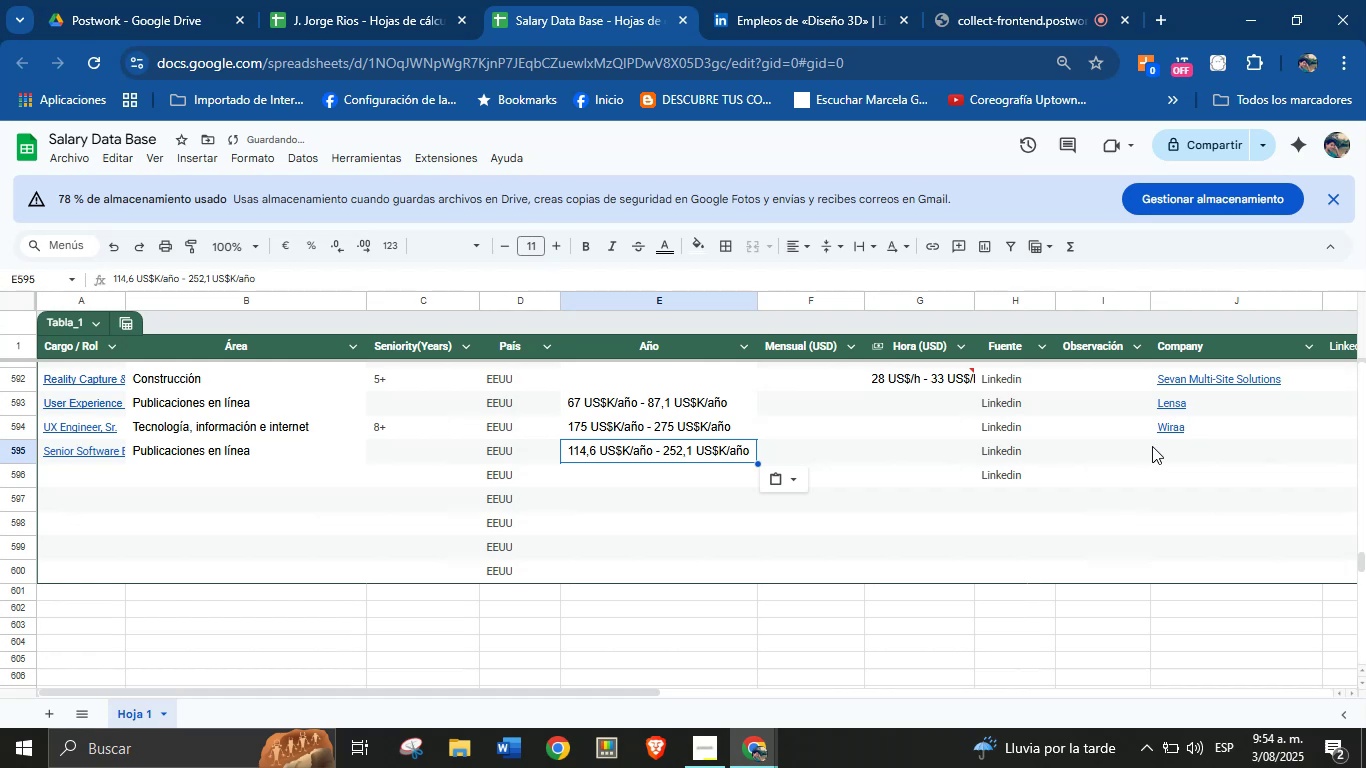 
left_click([1209, 404])
 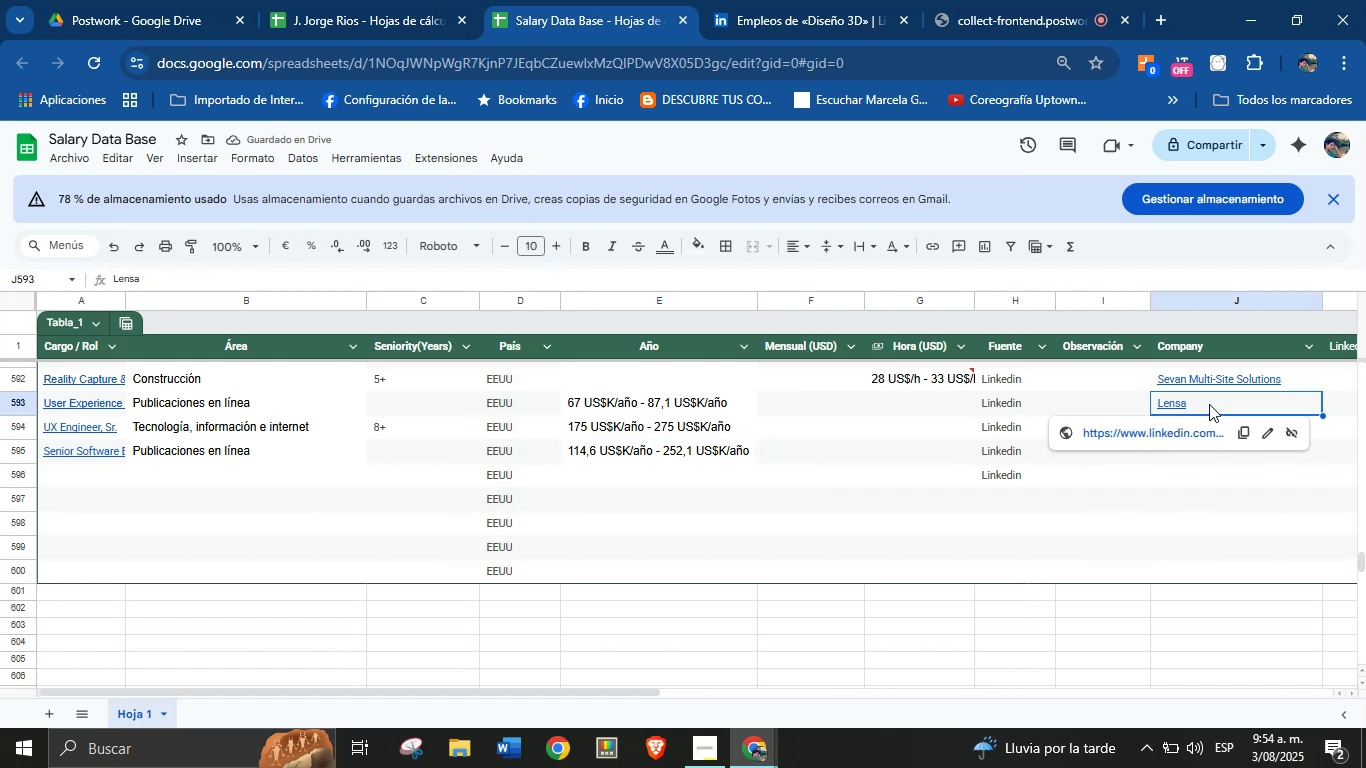 
key(Alt+AltLeft)
 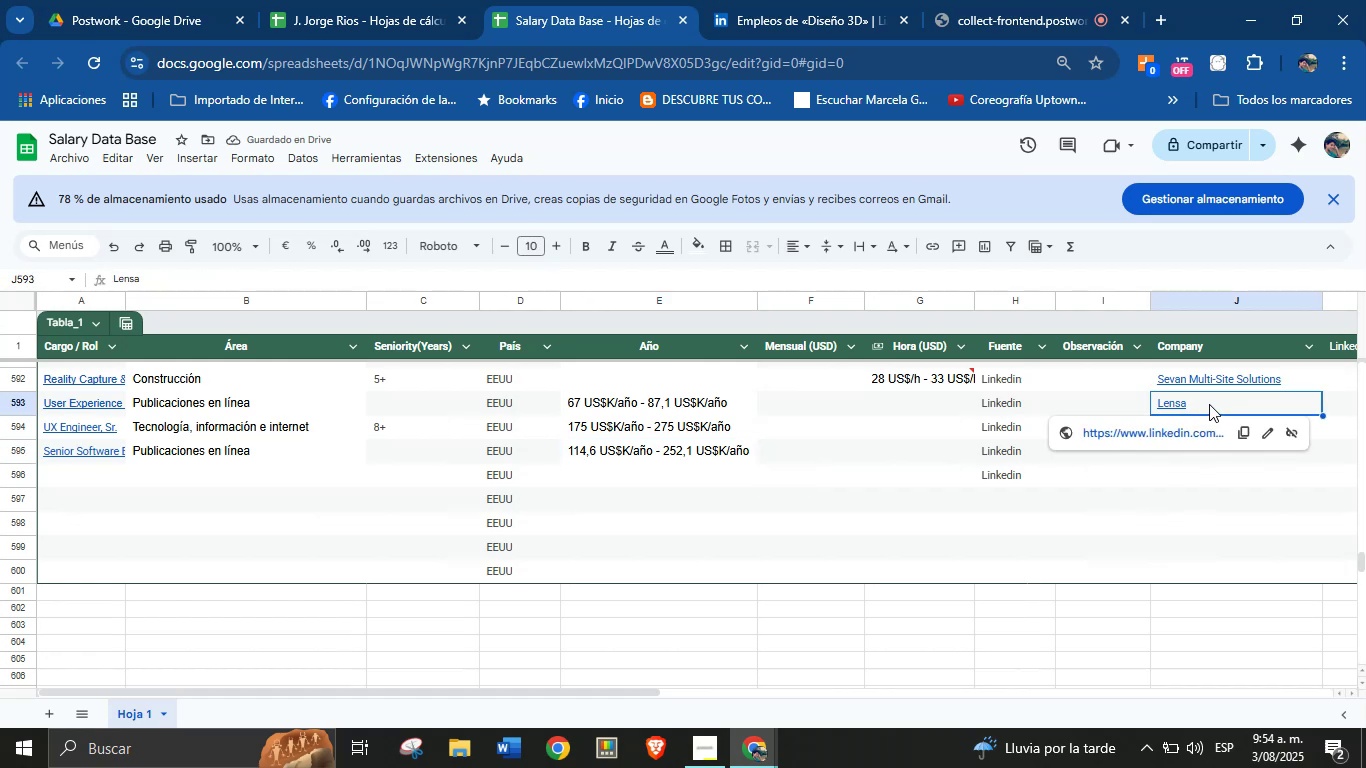 
key(Alt+Control+ControlLeft)
 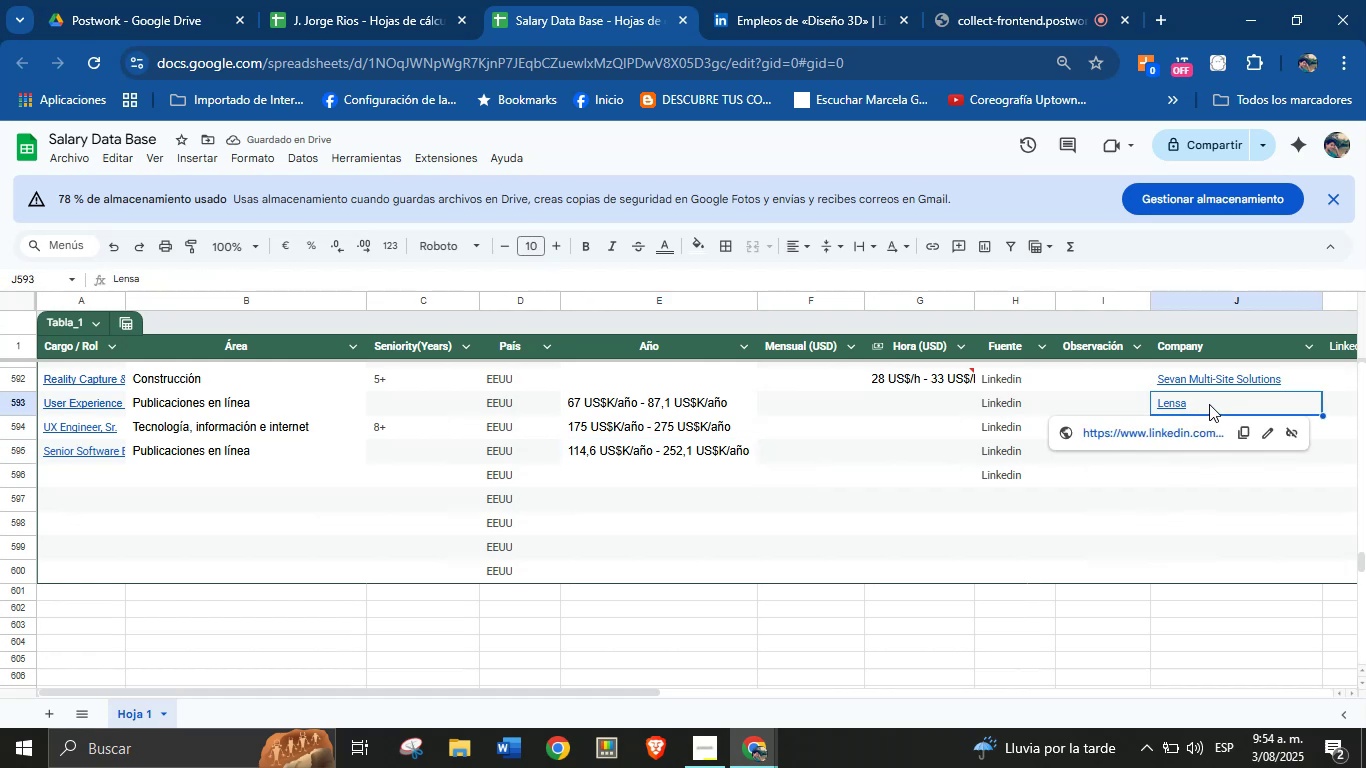 
key(Alt+Control+C)
 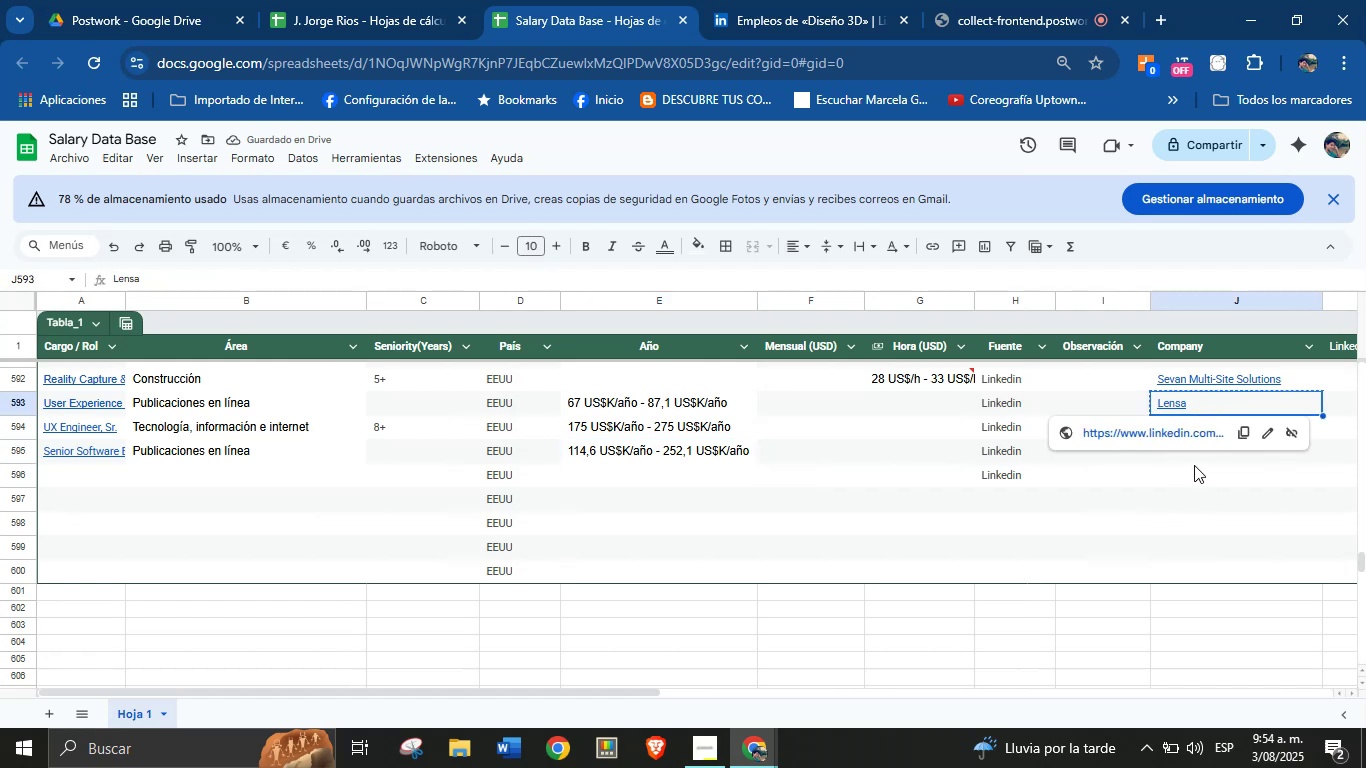 
left_click([1199, 458])
 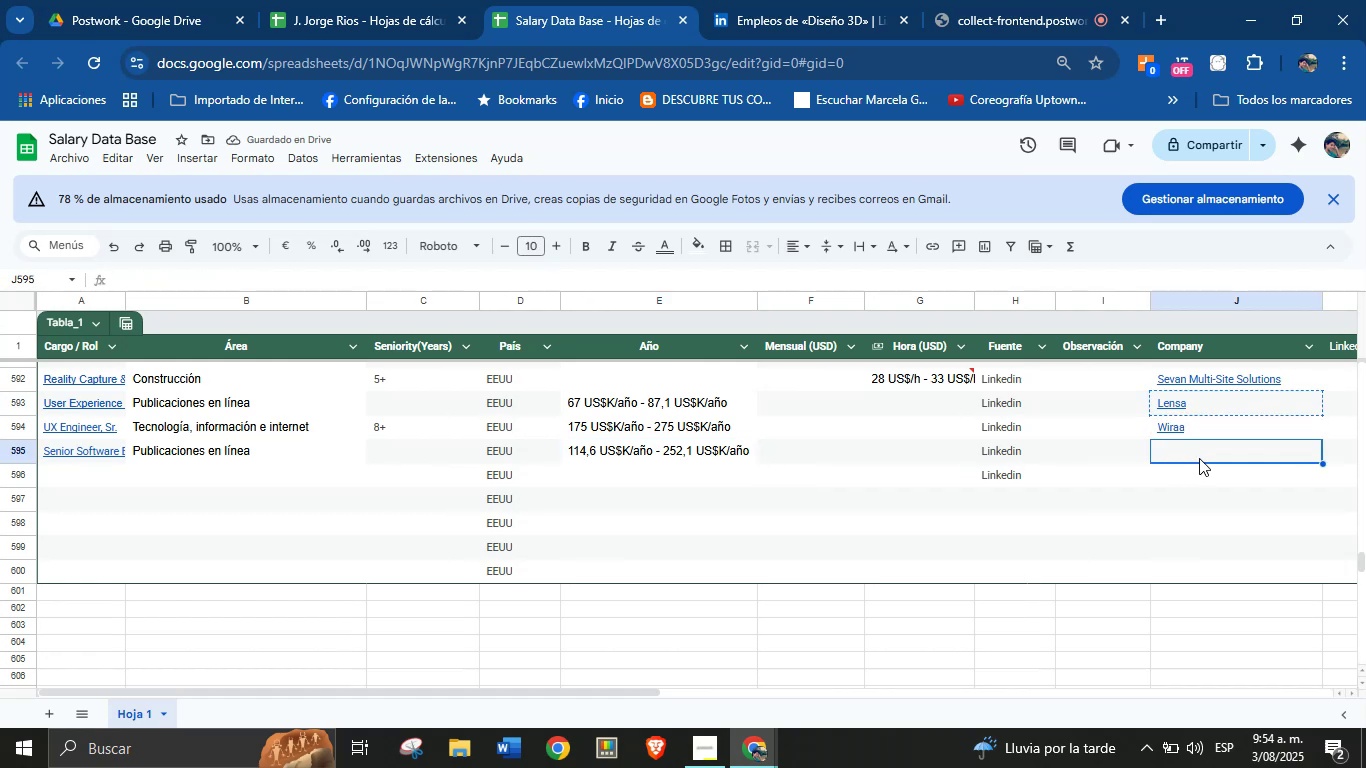 
key(Break)
 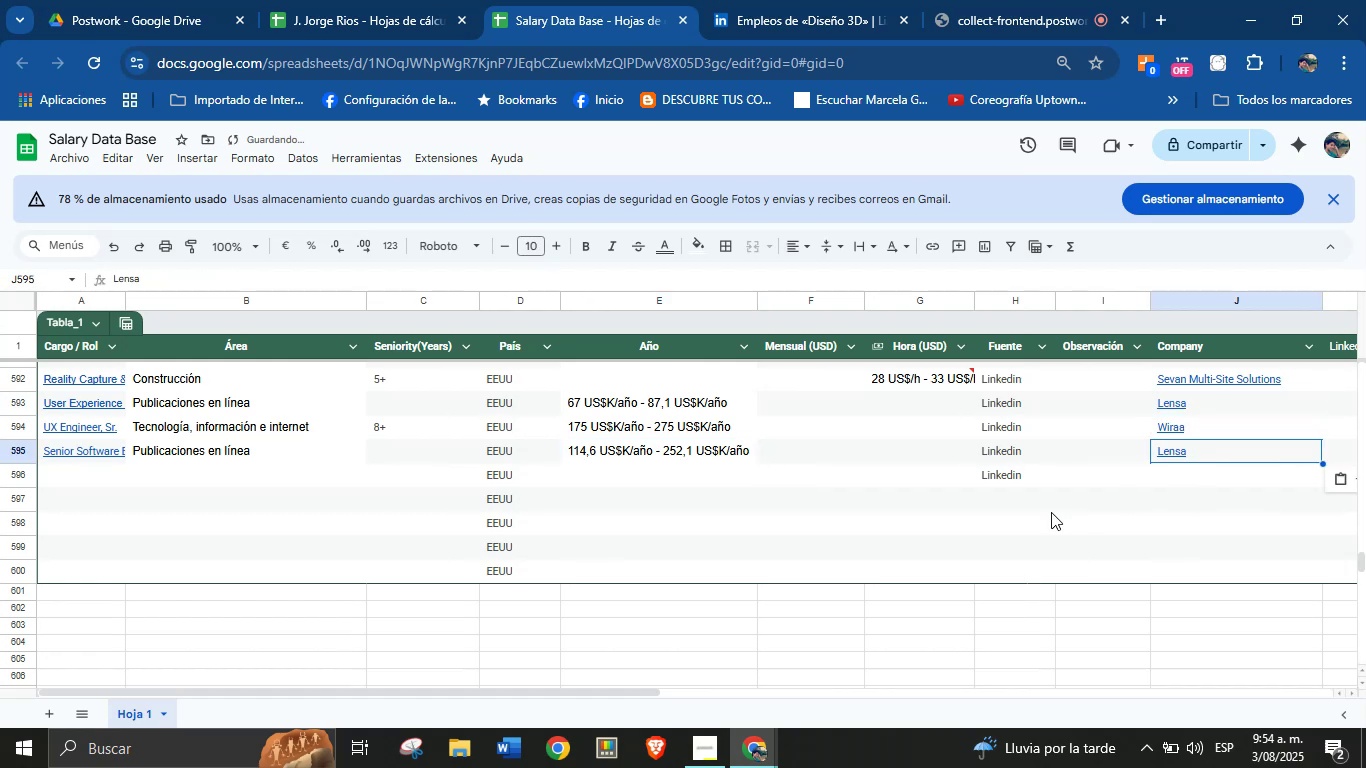 
key(Control+ControlLeft)
 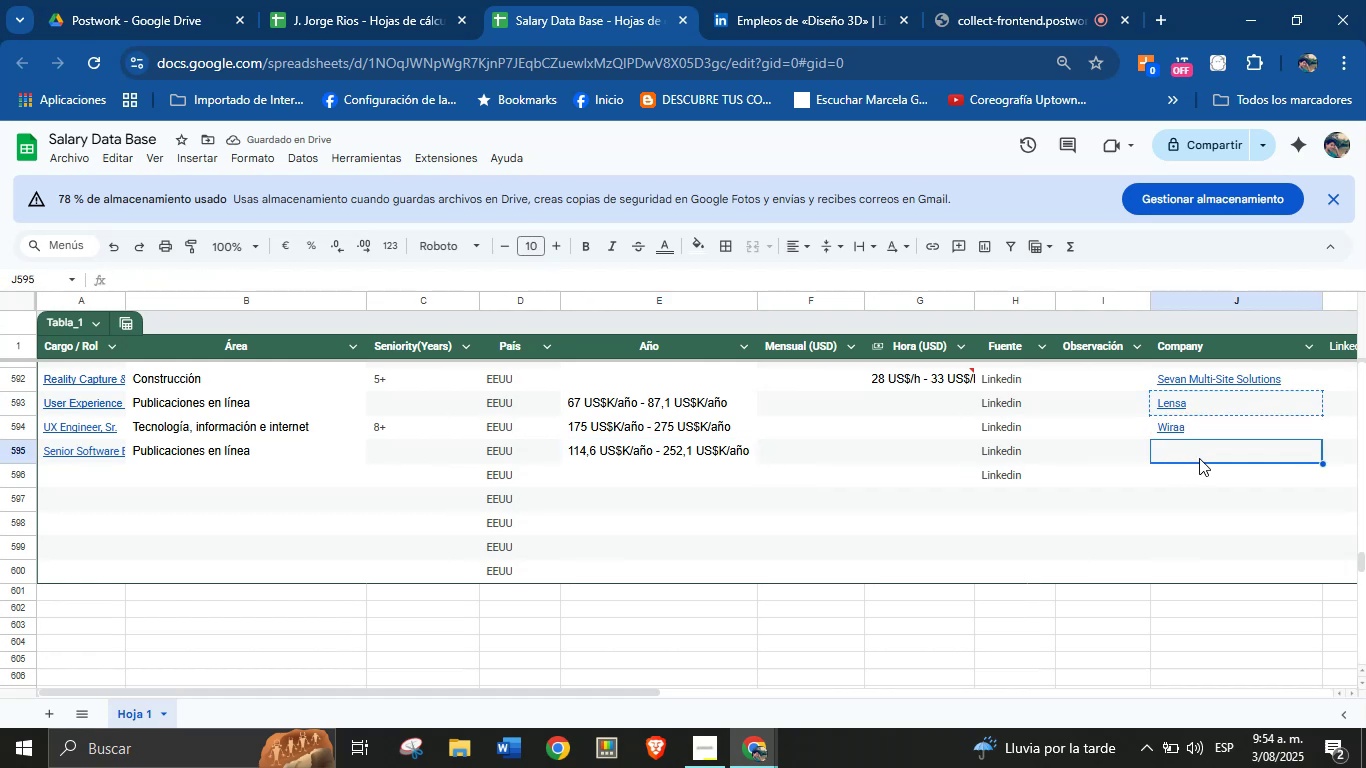 
key(Control+V)
 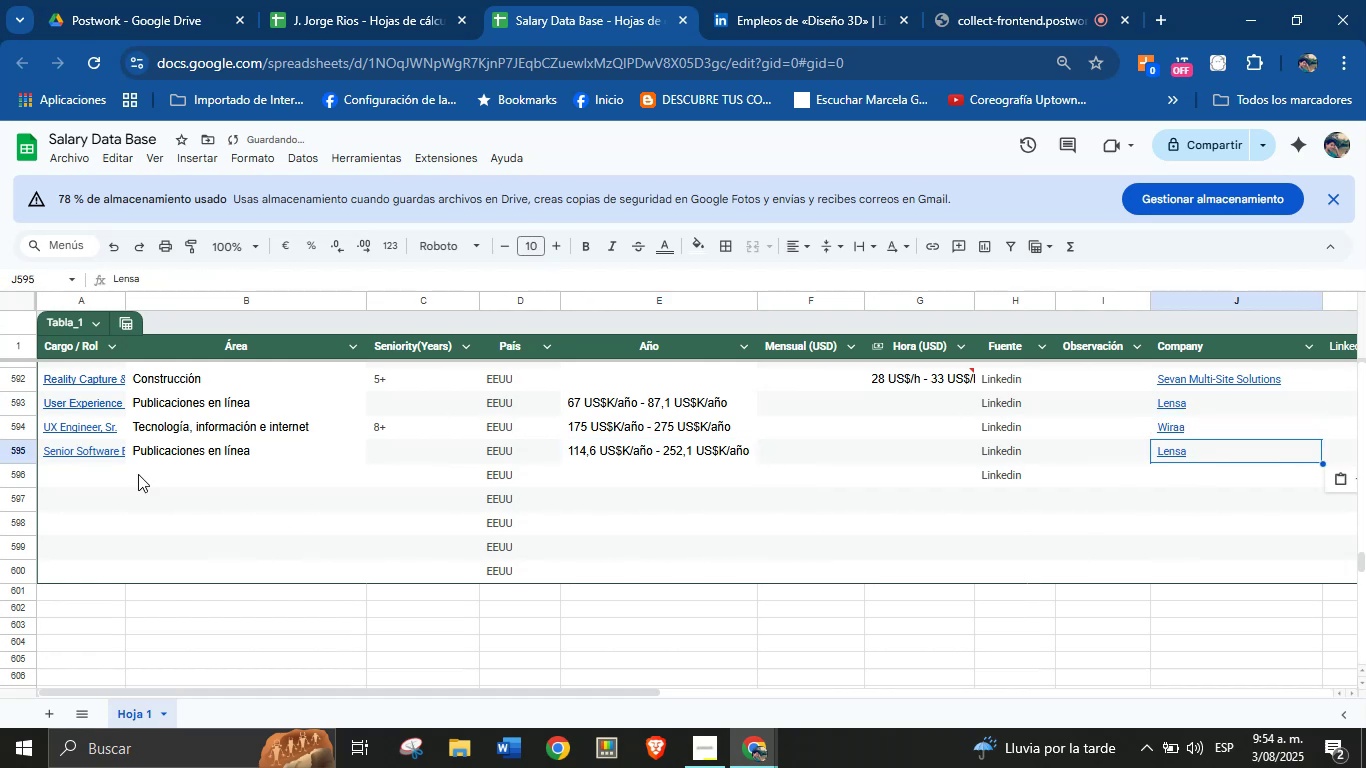 
left_click([108, 477])
 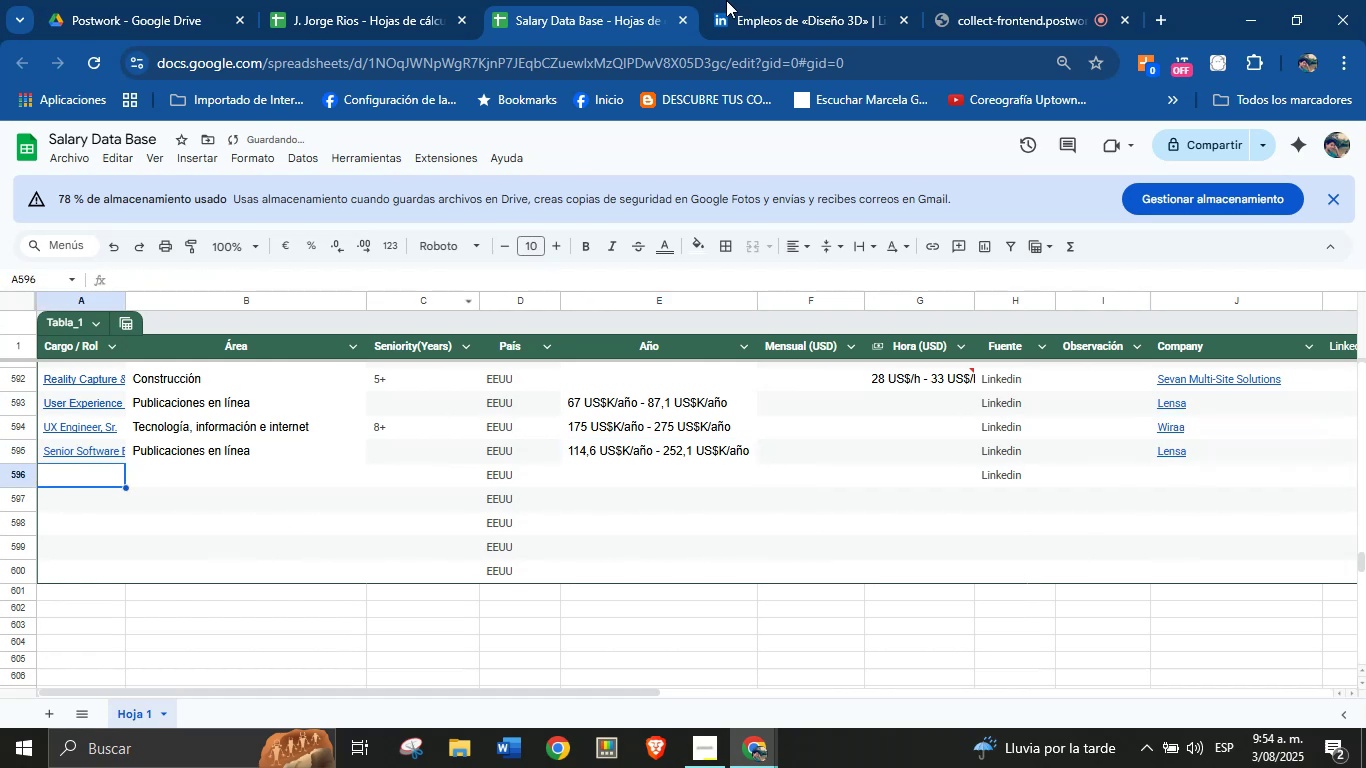 
left_click([820, 0])
 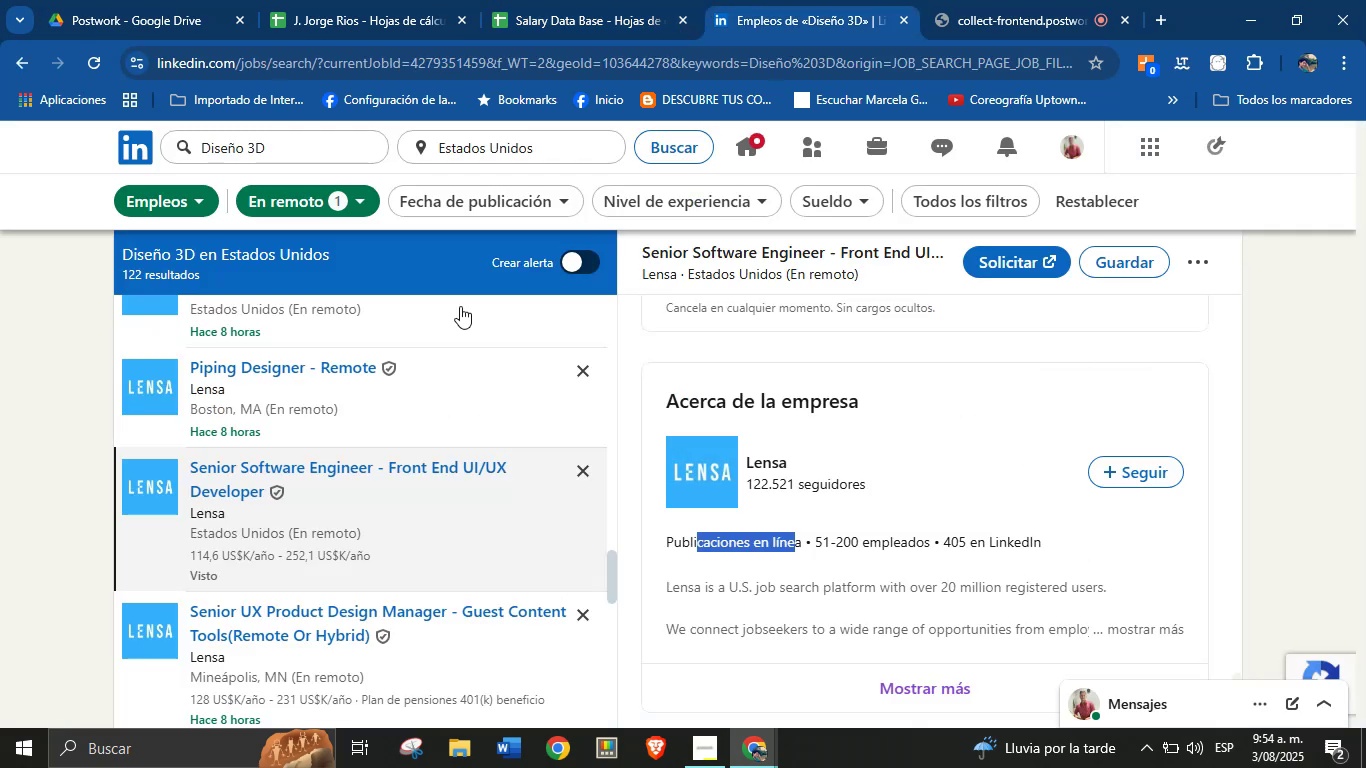 
scroll: coordinate [354, 461], scroll_direction: down, amount: 2.0
 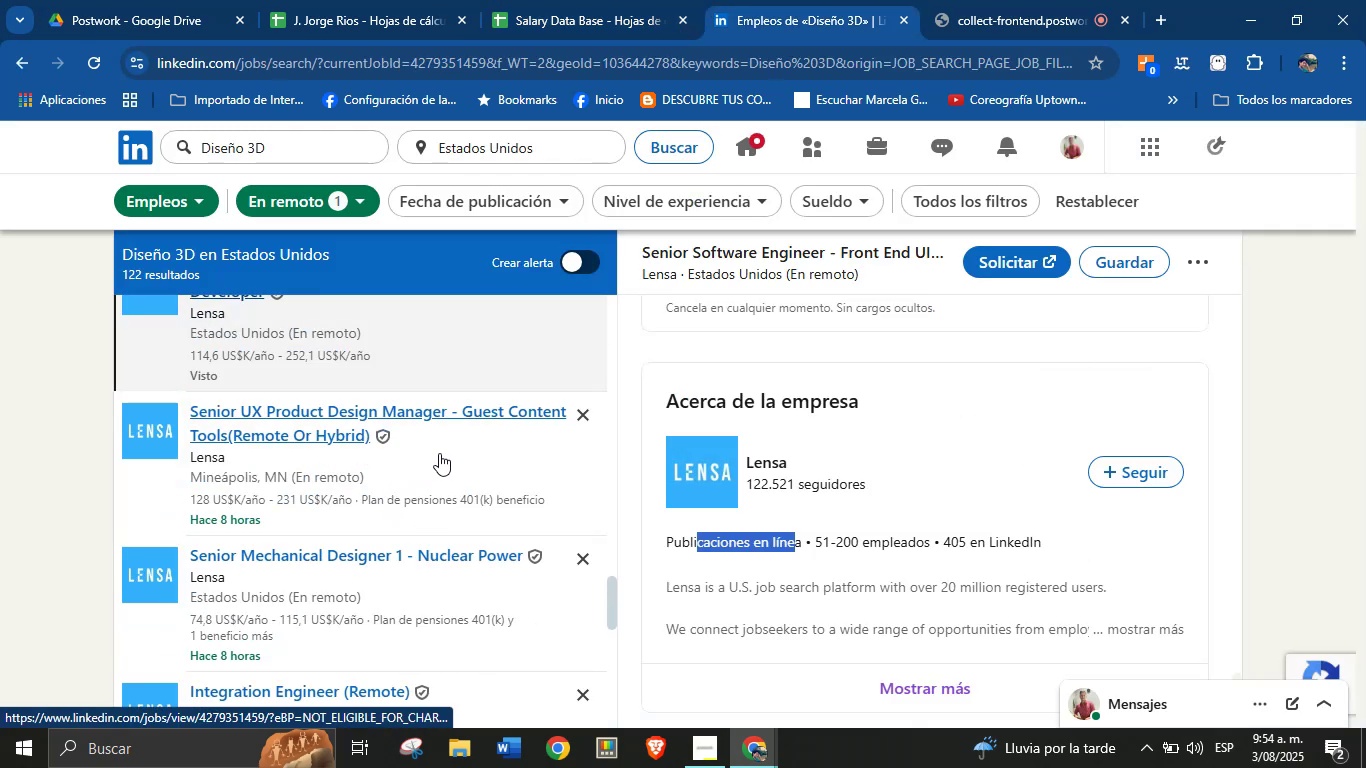 
left_click([405, 463])
 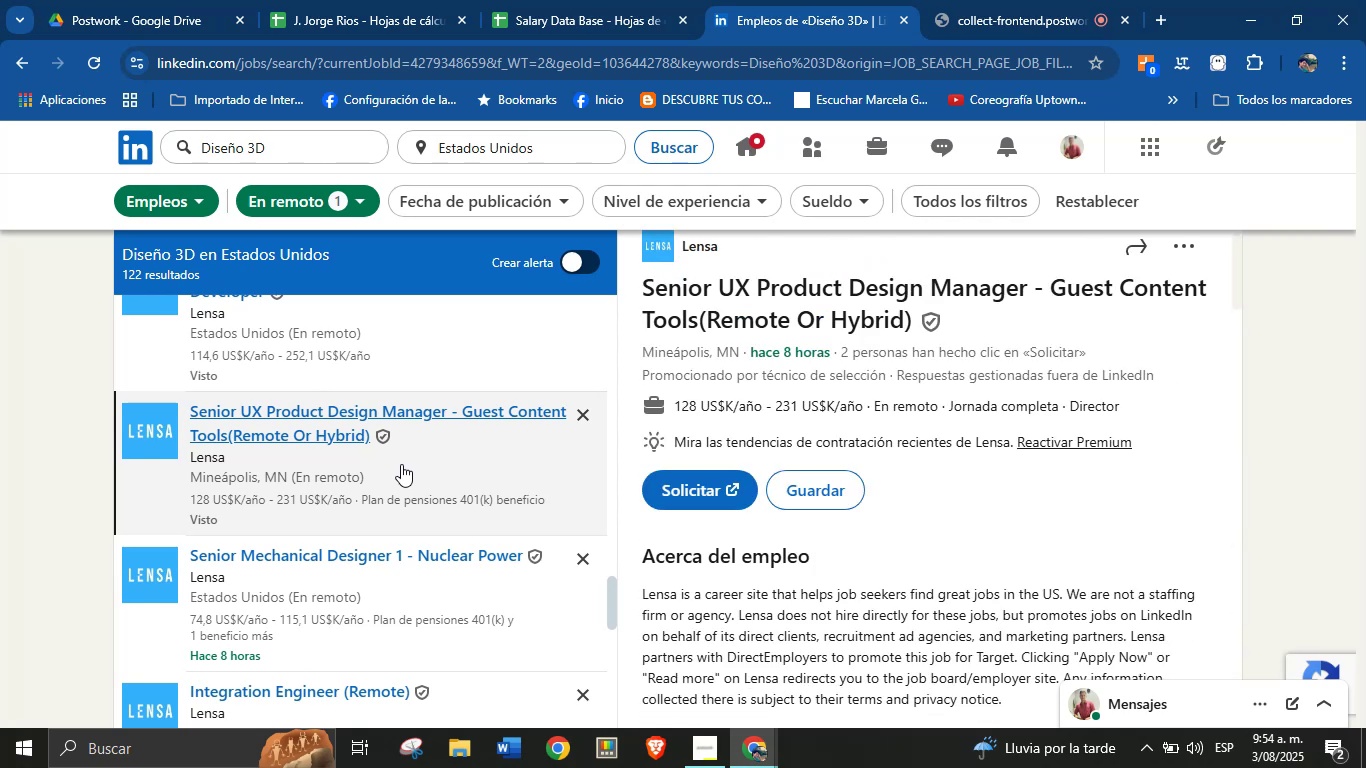 
wait(6.02)
 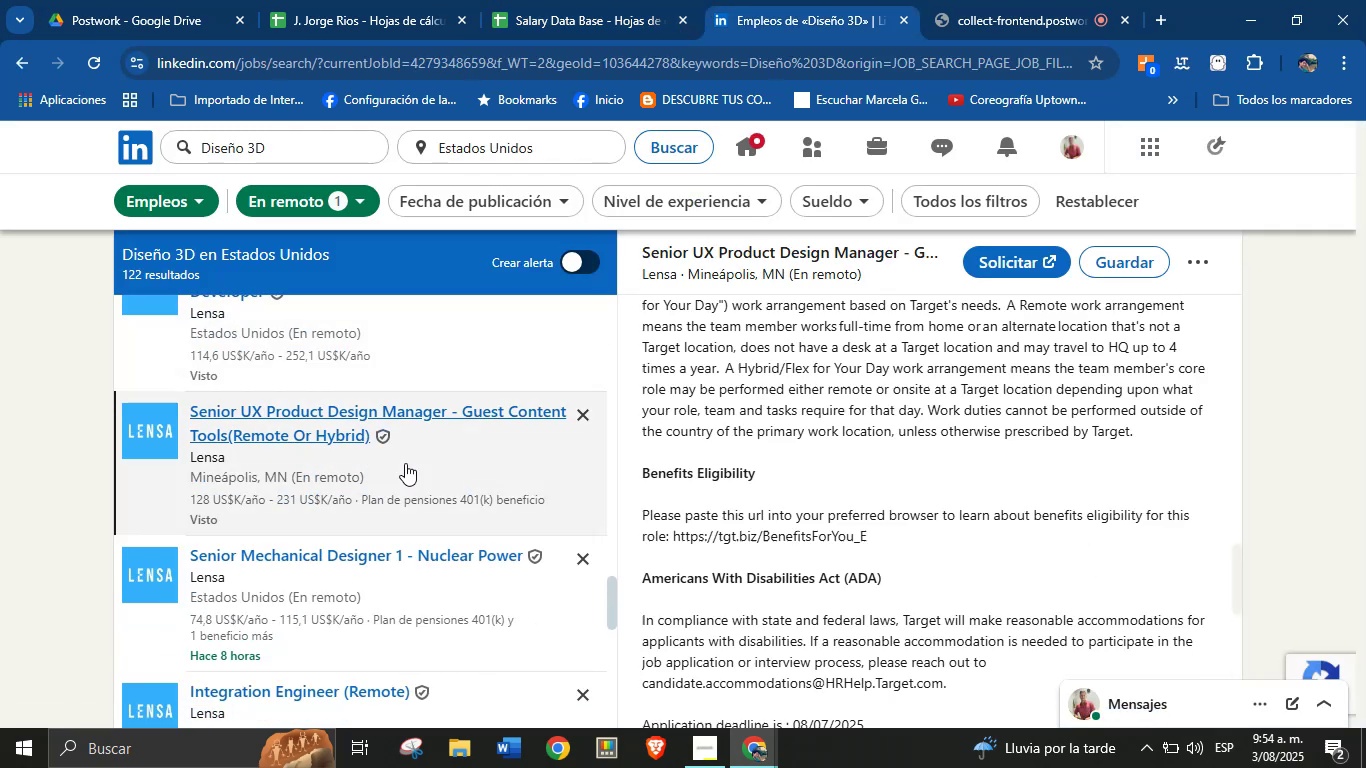 
scroll: coordinate [925, 441], scroll_direction: up, amount: 2.0
 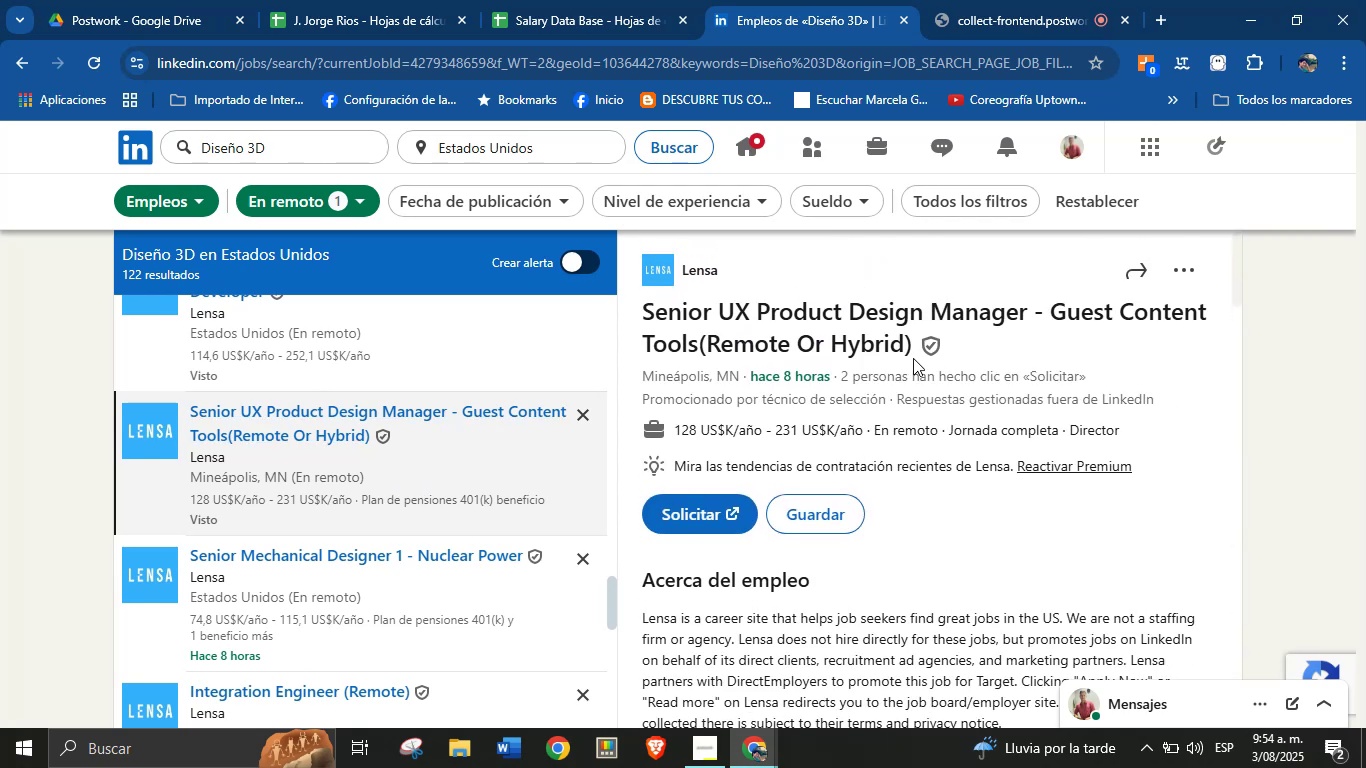 
left_click_drag(start_coordinate=[916, 355], to_coordinate=[643, 321])
 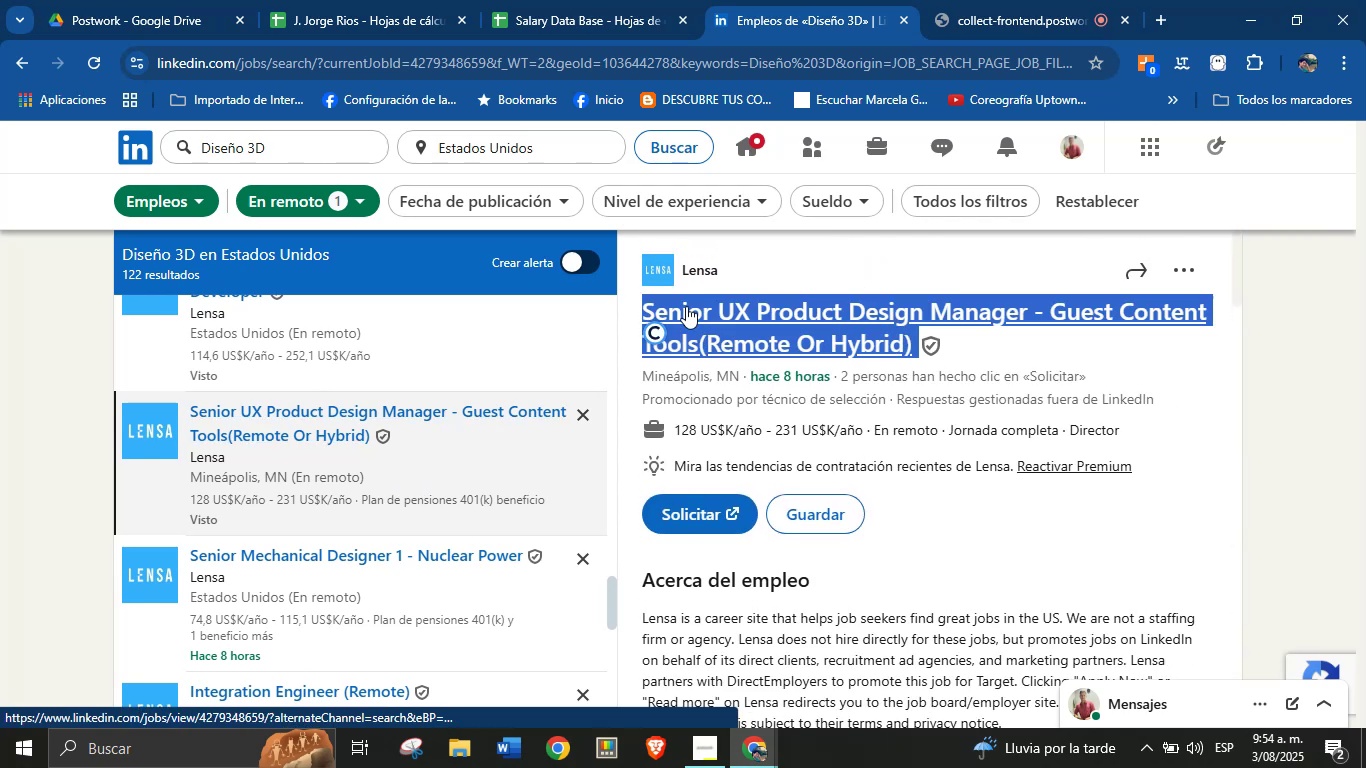 
key(Alt+AltLeft)
 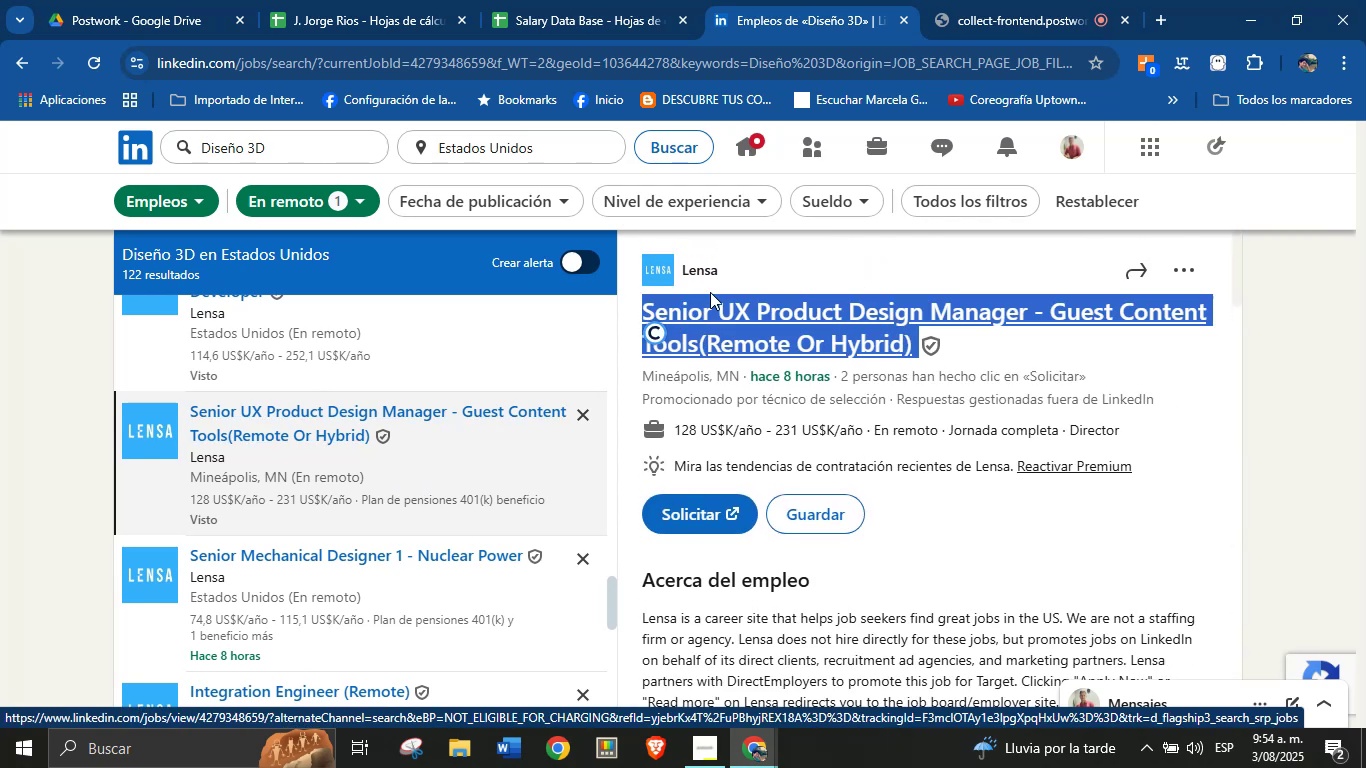 
key(Alt+Control+ControlLeft)
 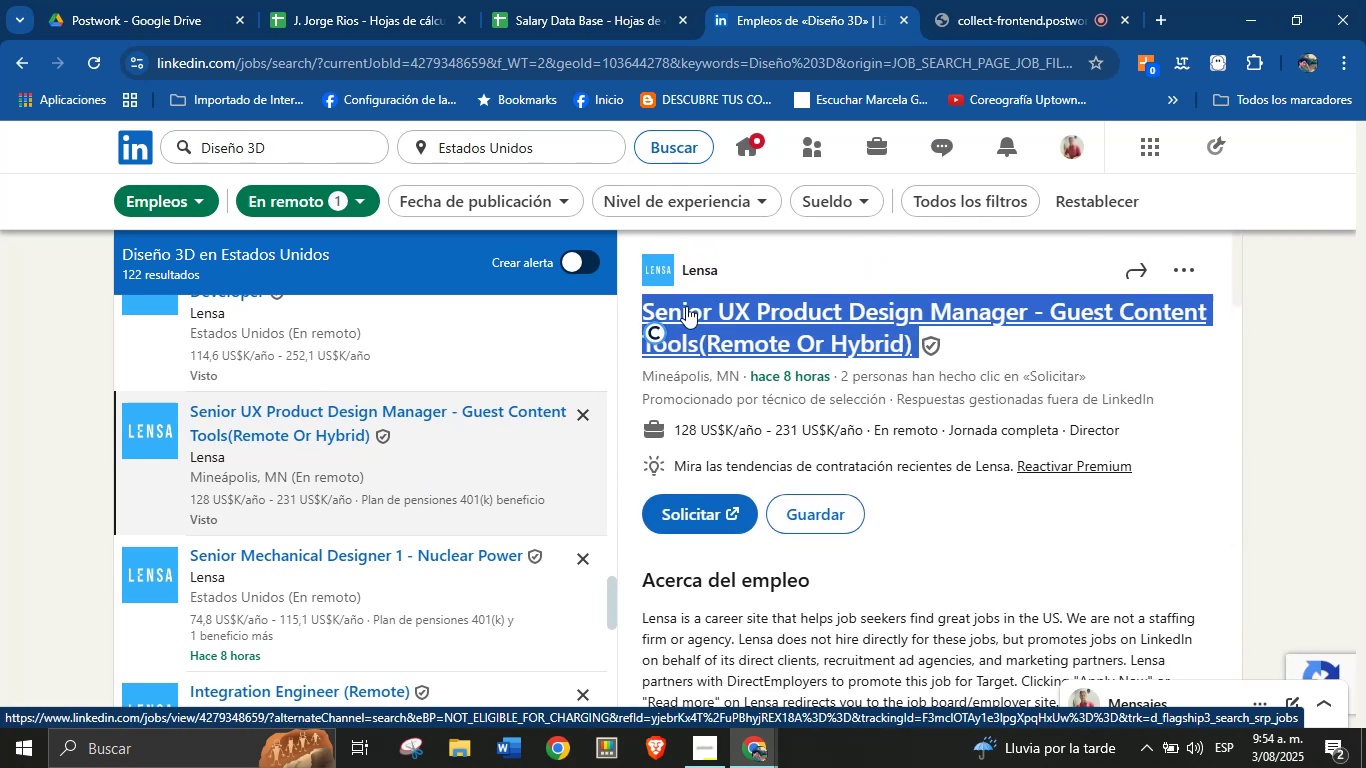 
key(Alt+Control+C)
 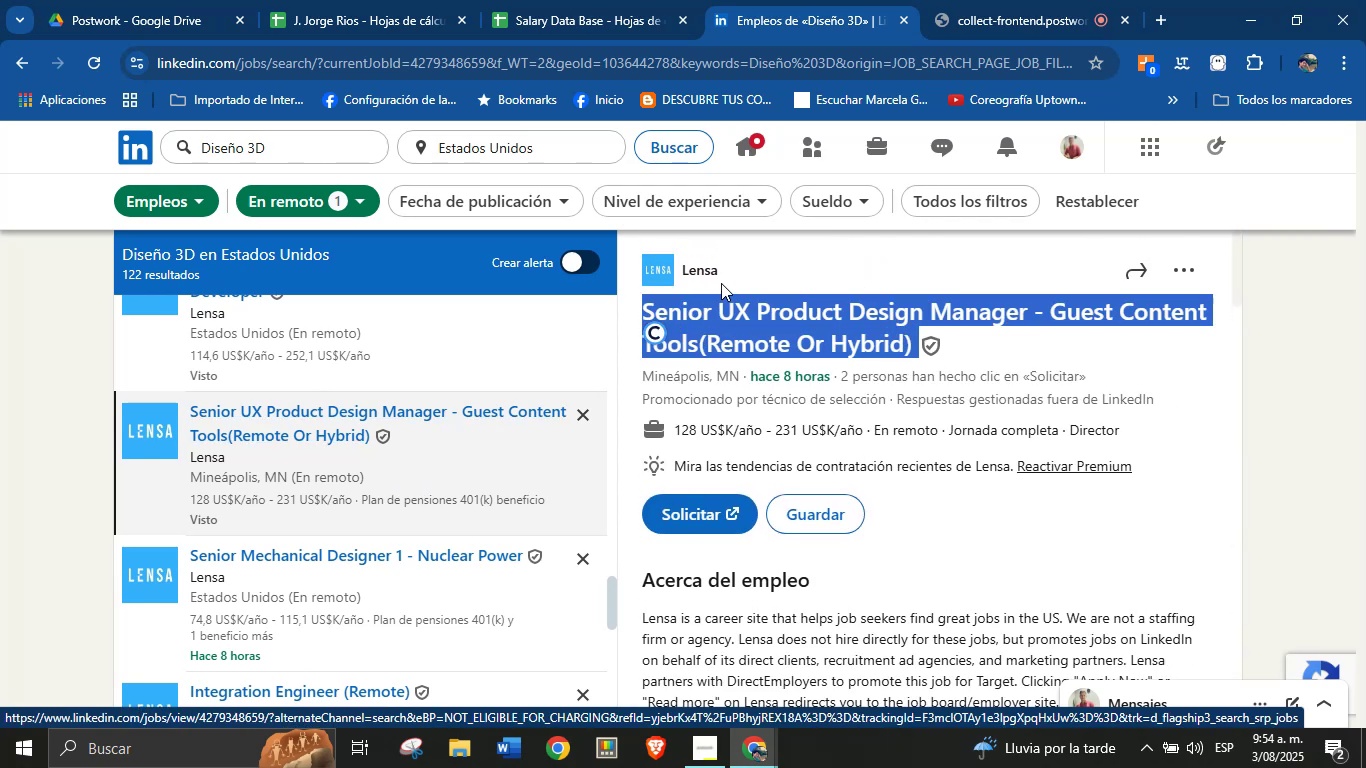 
left_click_drag(start_coordinate=[723, 272], to_coordinate=[681, 271])
 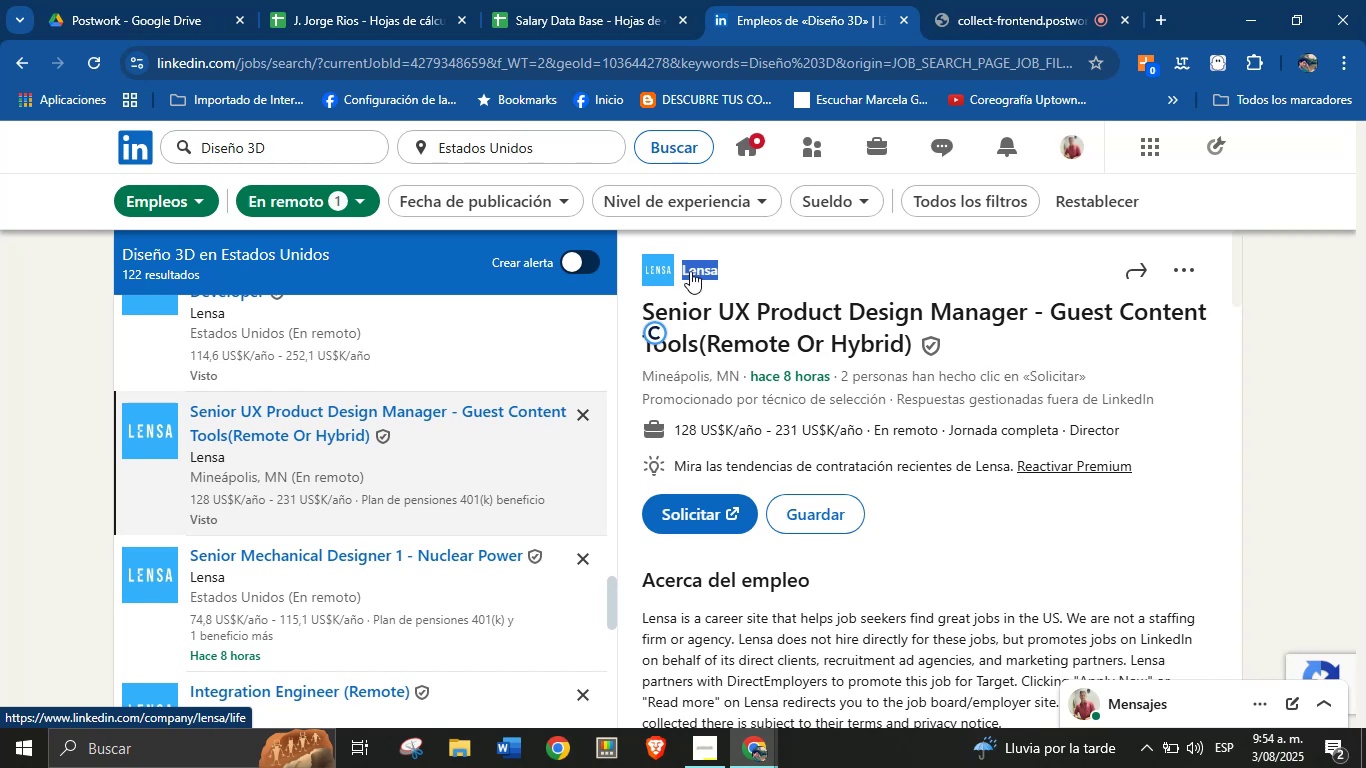 
key(Alt+Control+ControlLeft)
 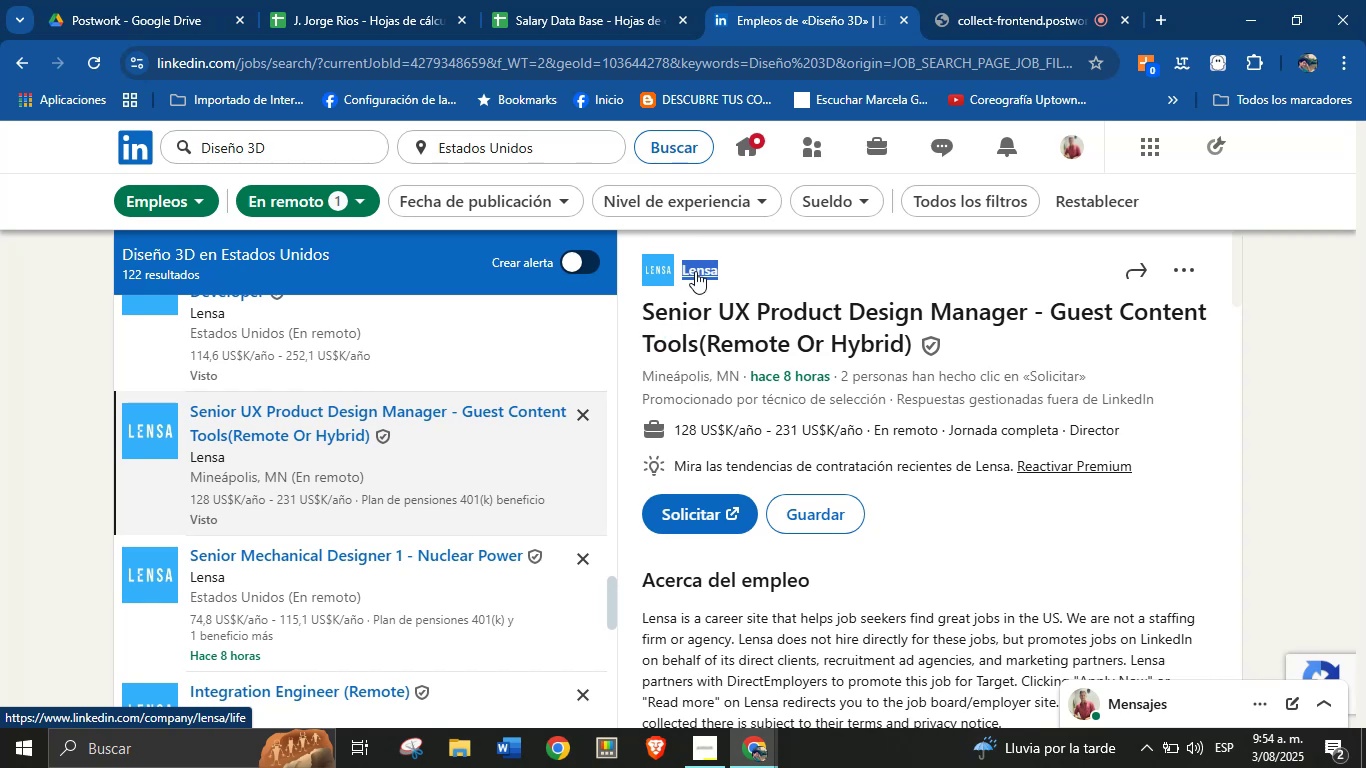 
key(Alt+AltLeft)
 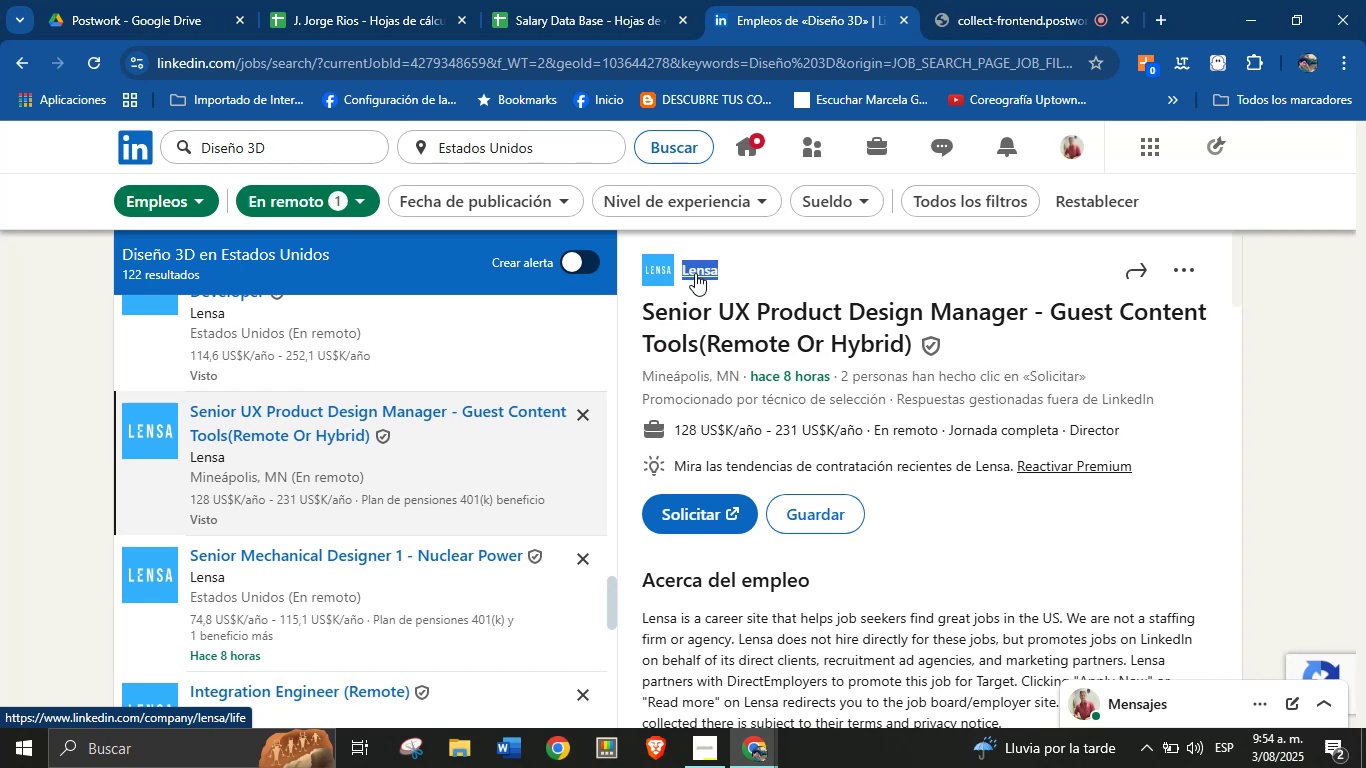 
key(Alt+Control+C)
 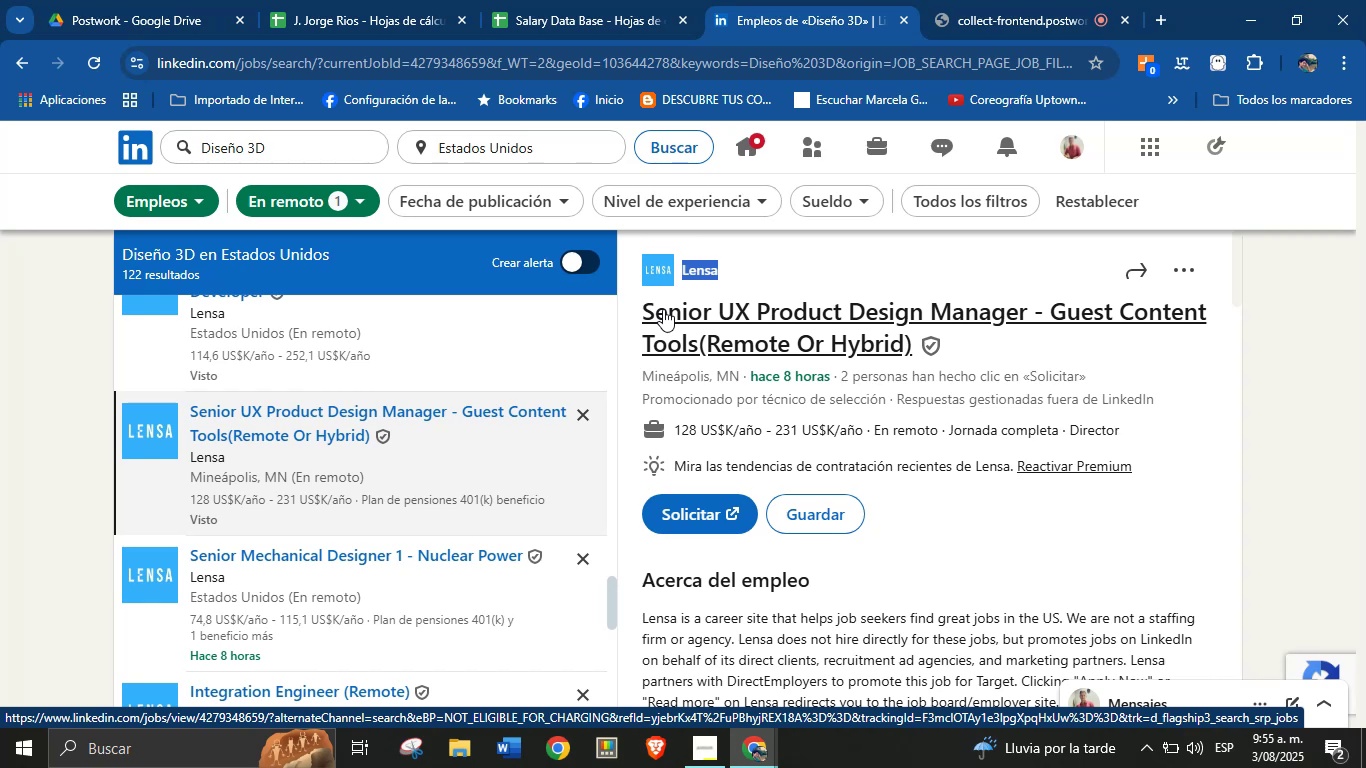 
wait(29.38)
 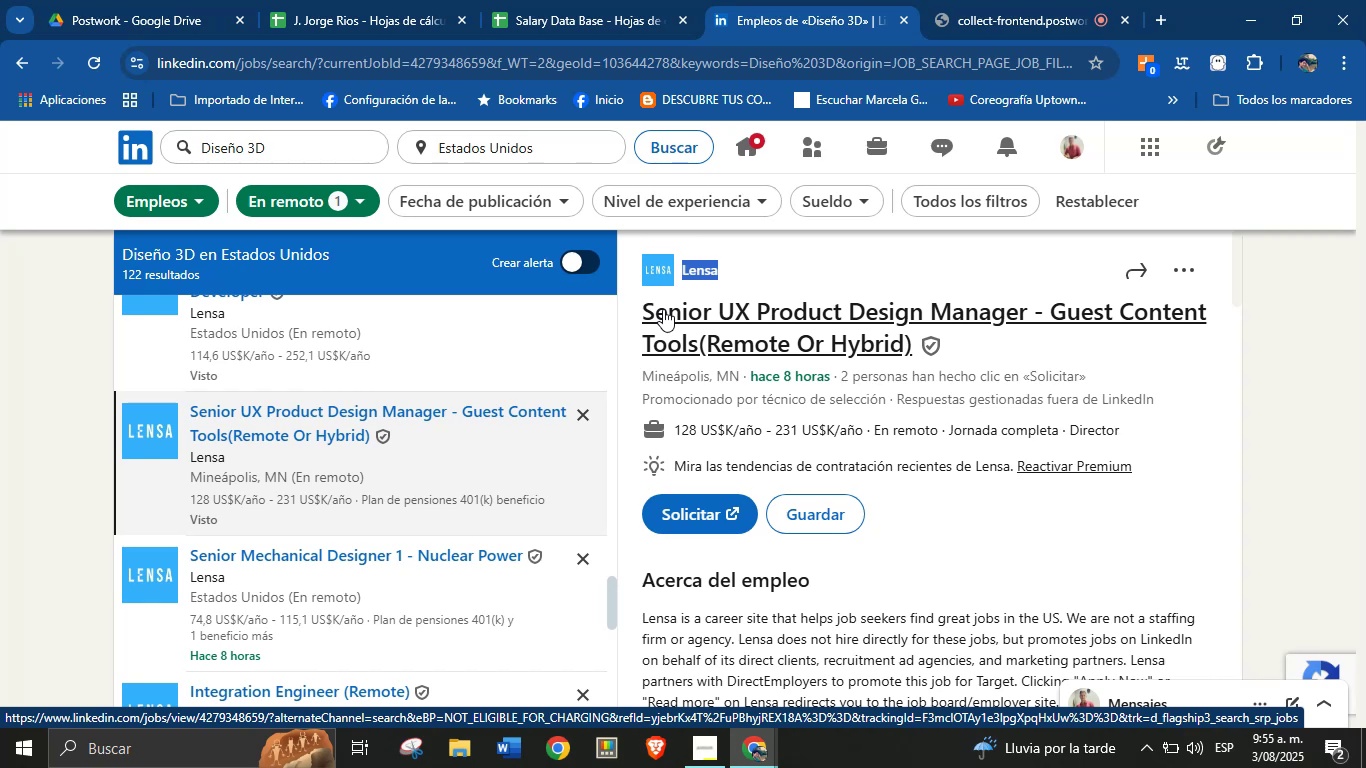 
left_click([590, 0])
 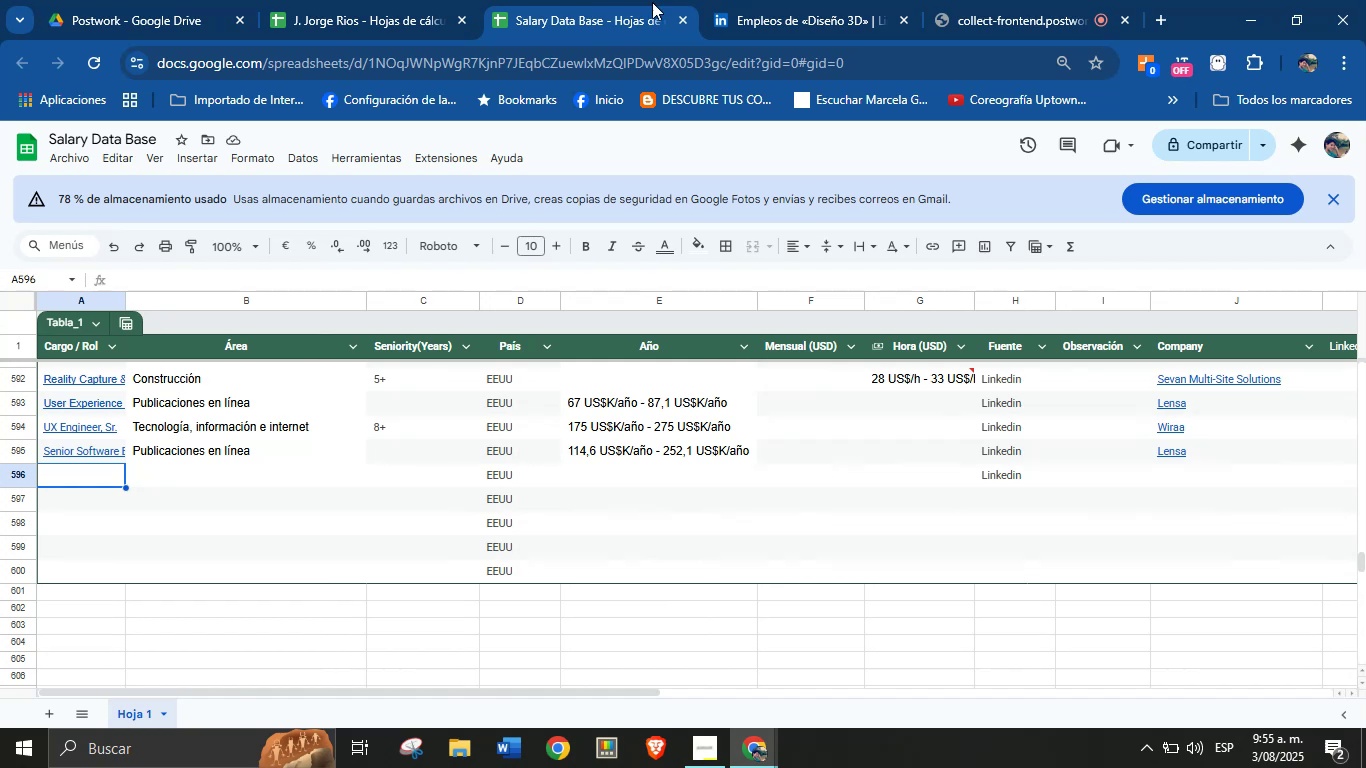 
left_click([732, 0])
 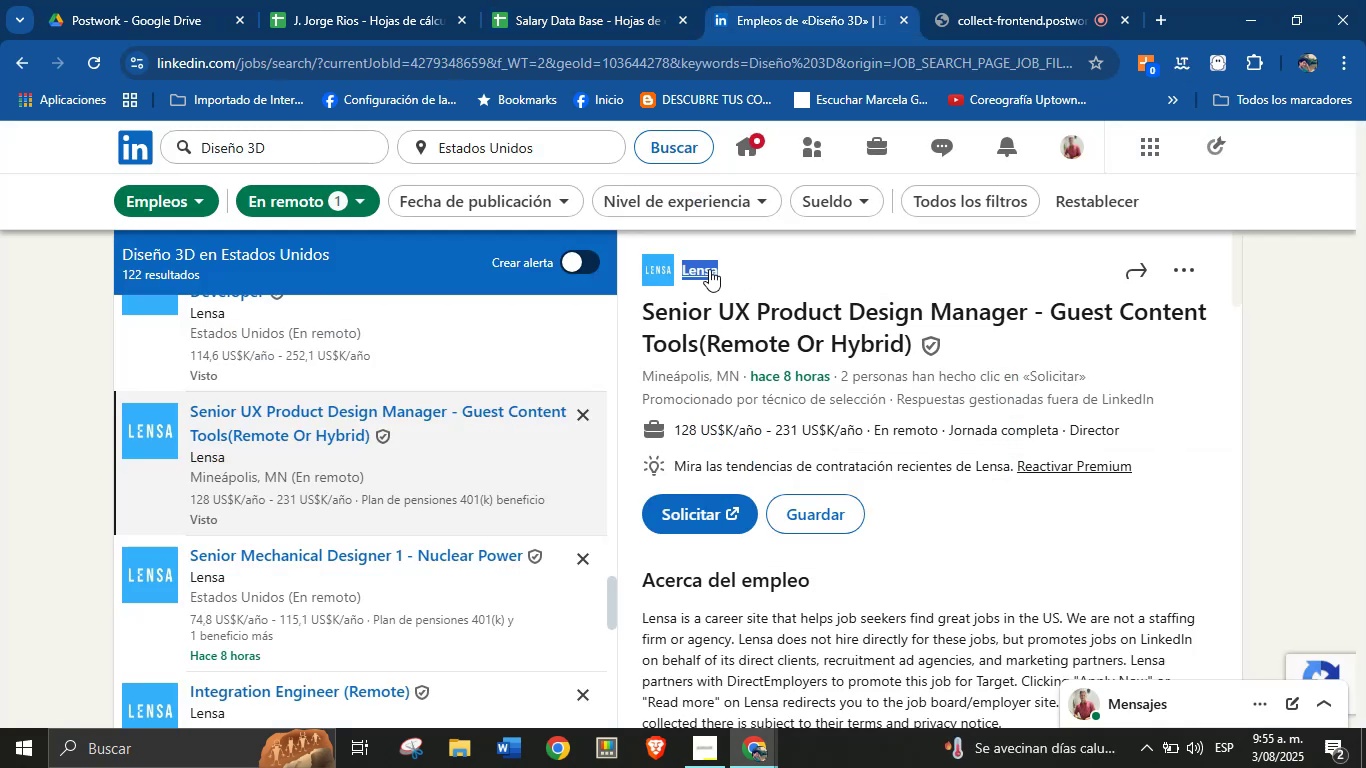 
key(Alt+AltLeft)
 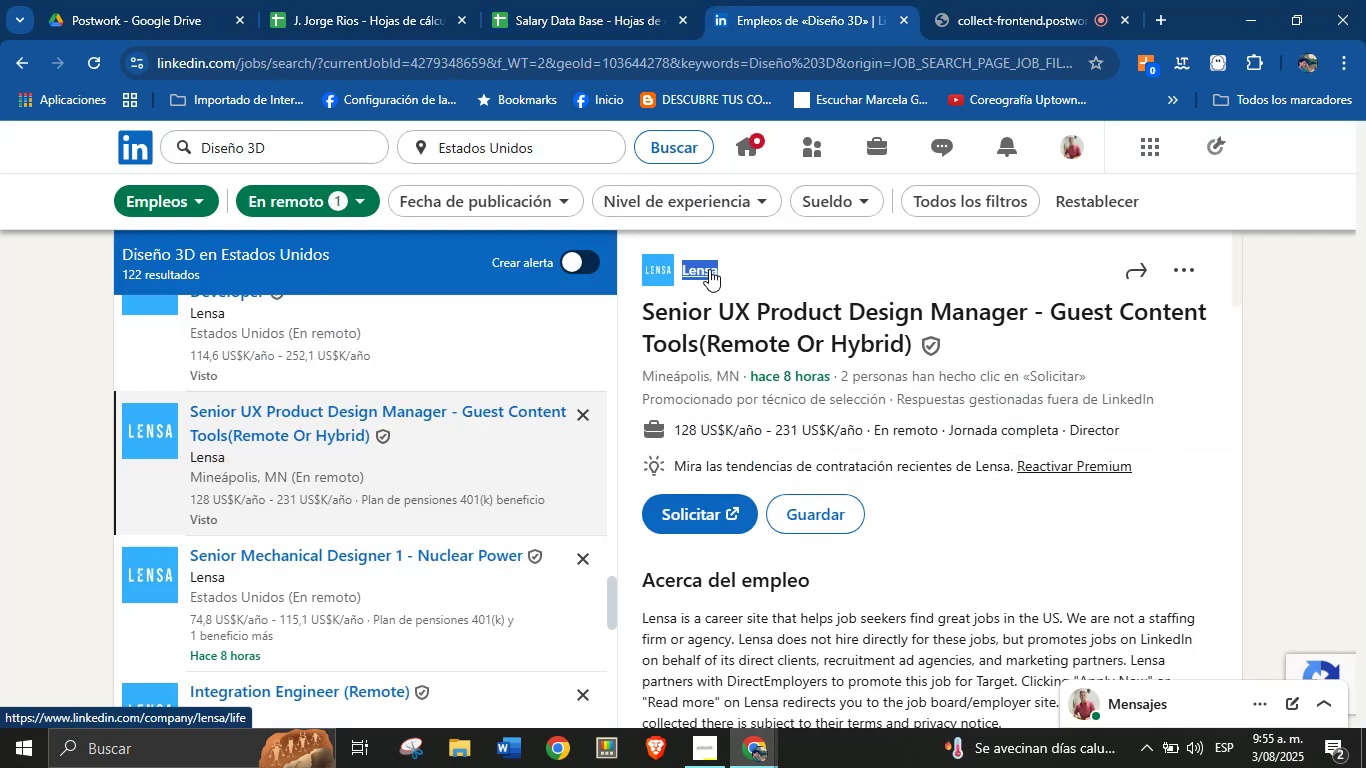 
key(Alt+Control+C)
 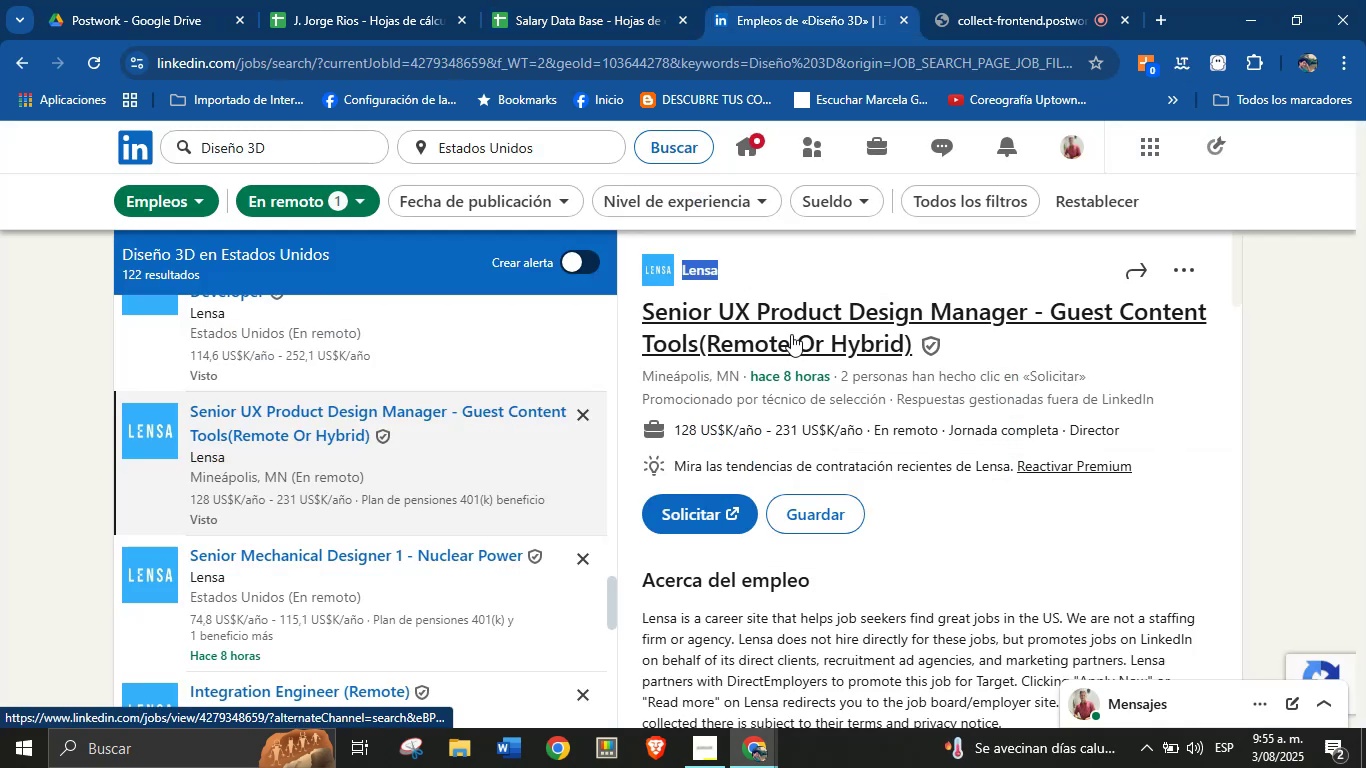 
key(Alt+Control+ControlLeft)
 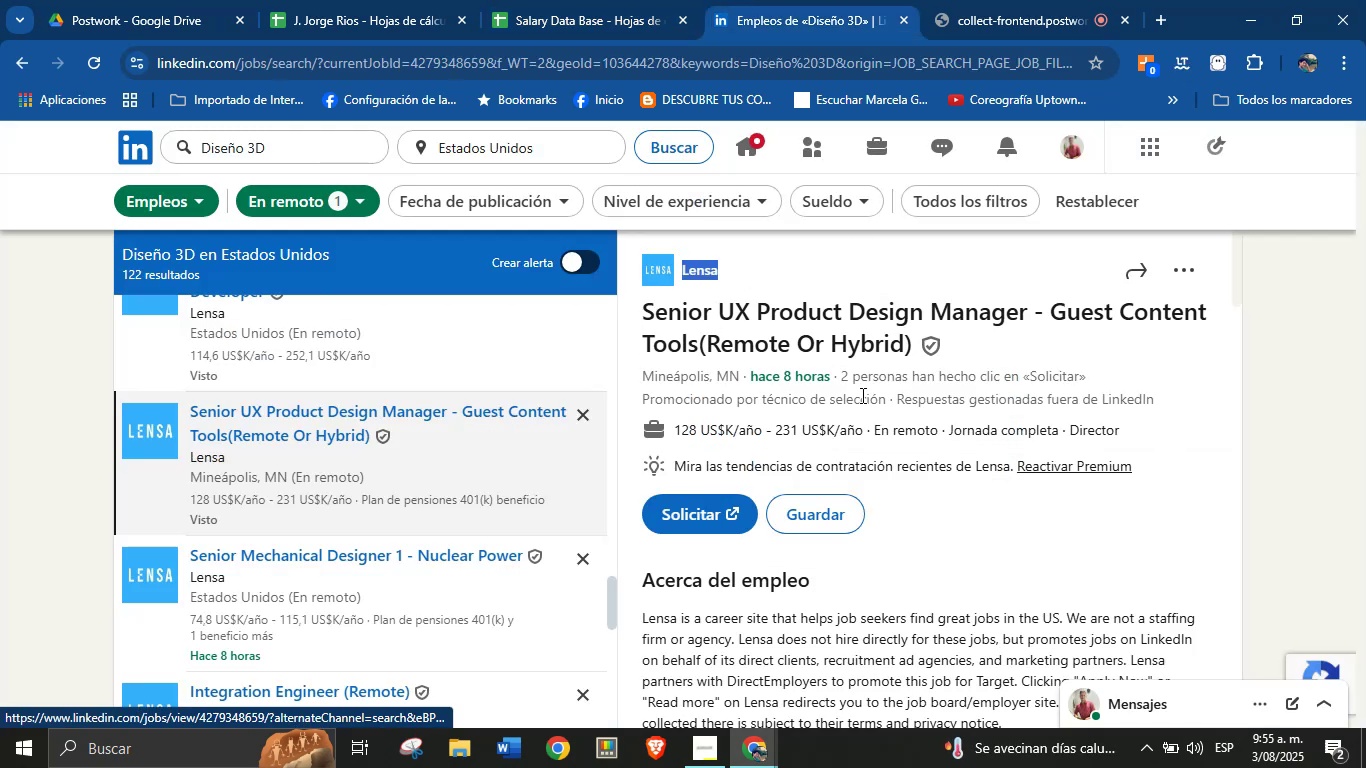 
left_click([900, 388])
 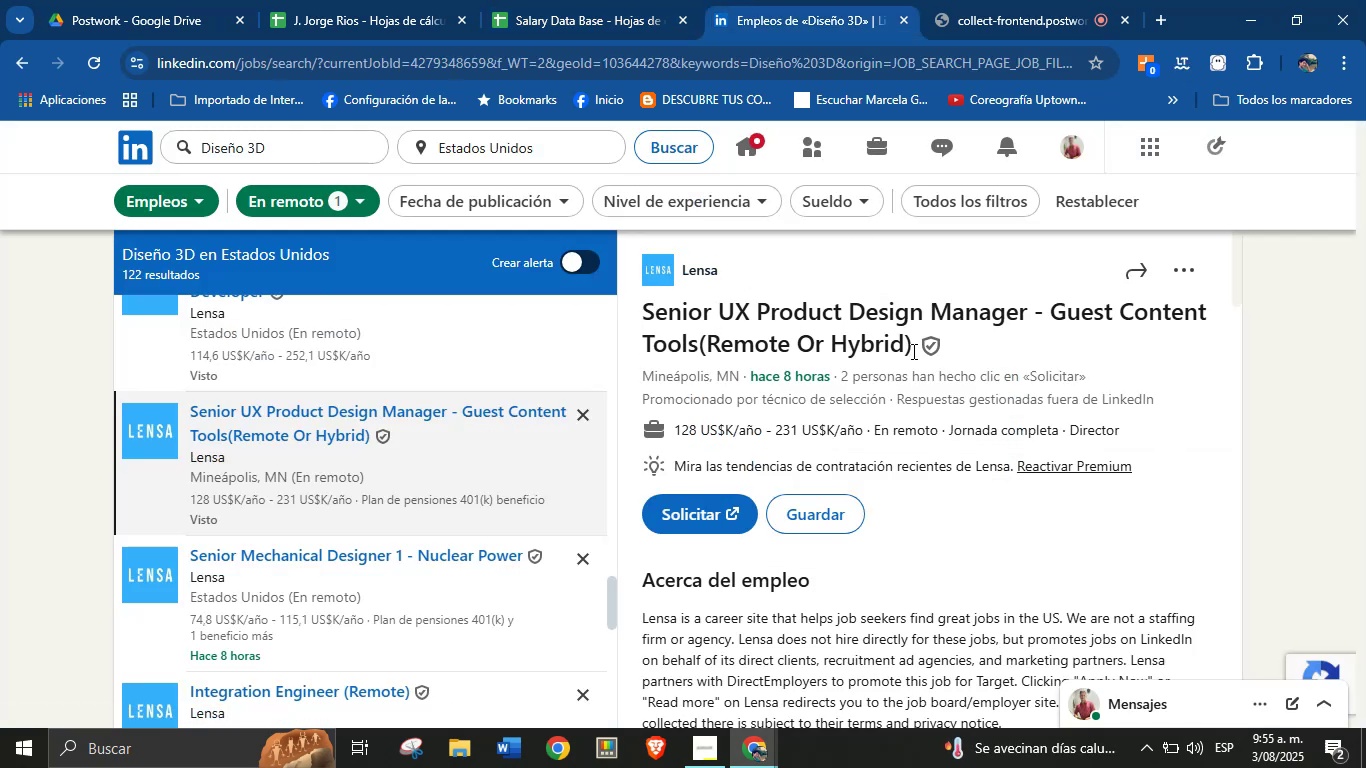 
left_click_drag(start_coordinate=[912, 351], to_coordinate=[642, 316])
 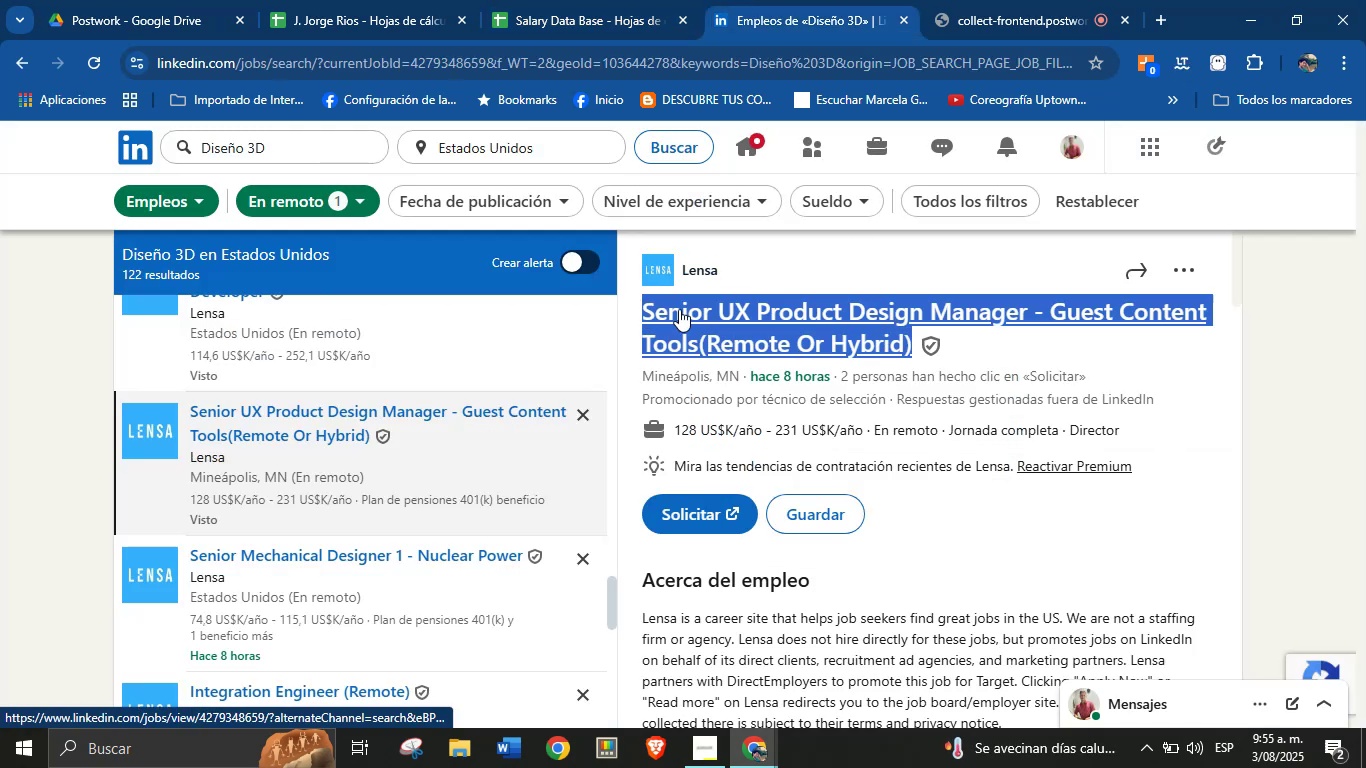 
key(Alt+Control+ControlLeft)
 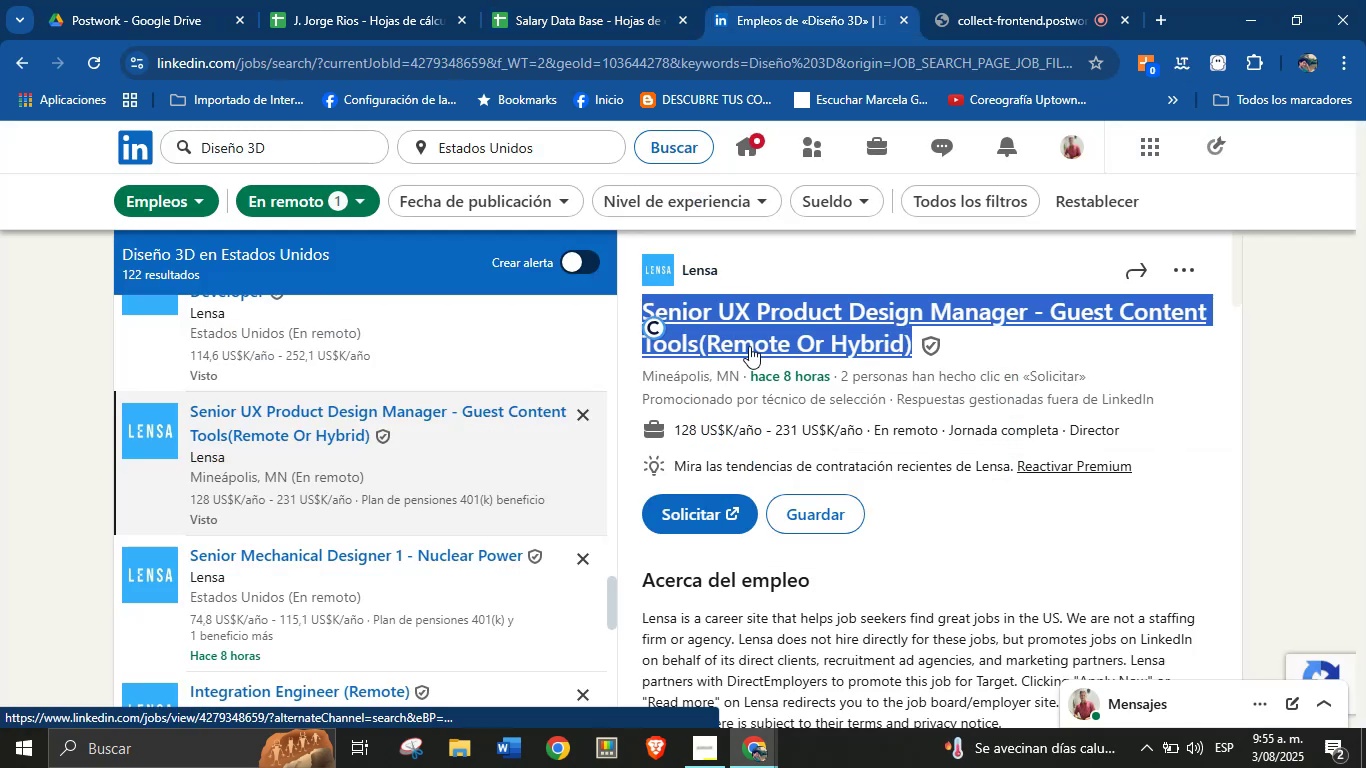 
key(Alt+AltLeft)
 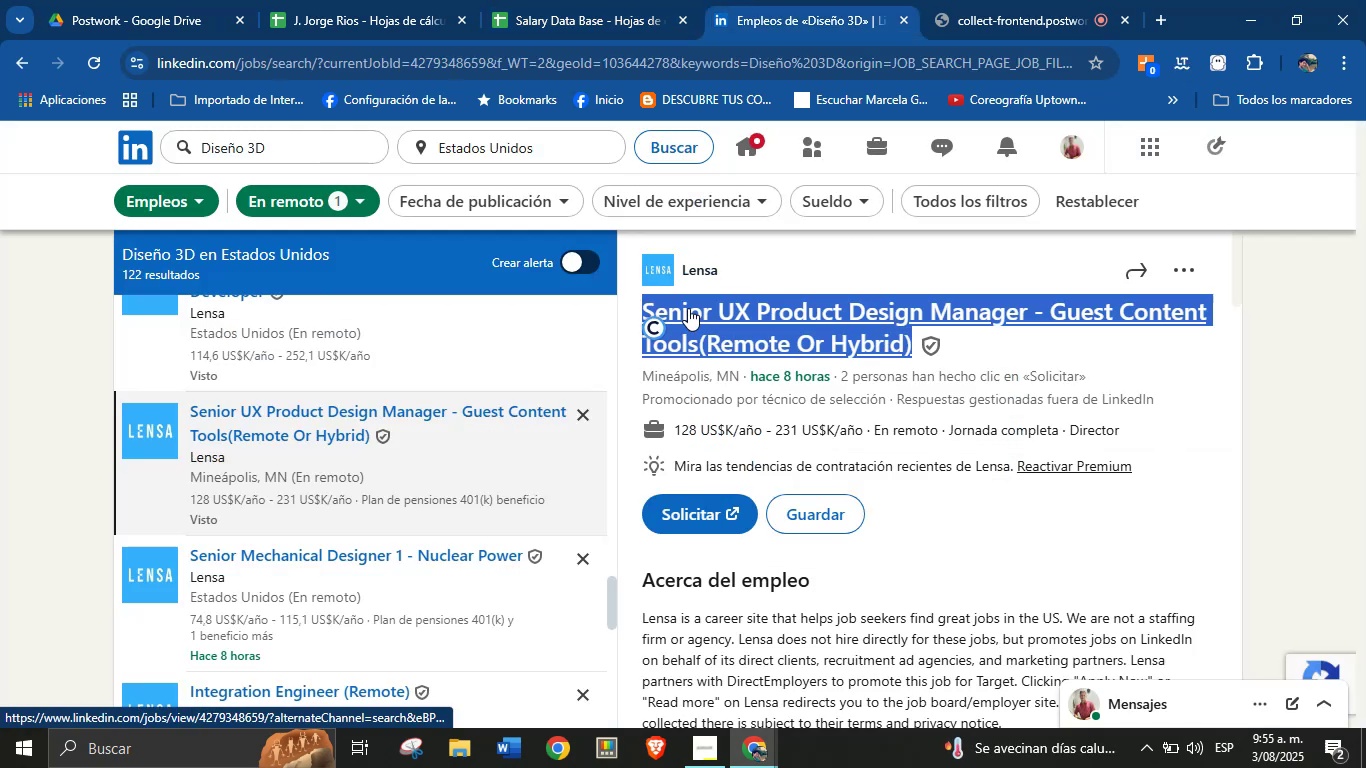 
key(Alt+Control+C)
 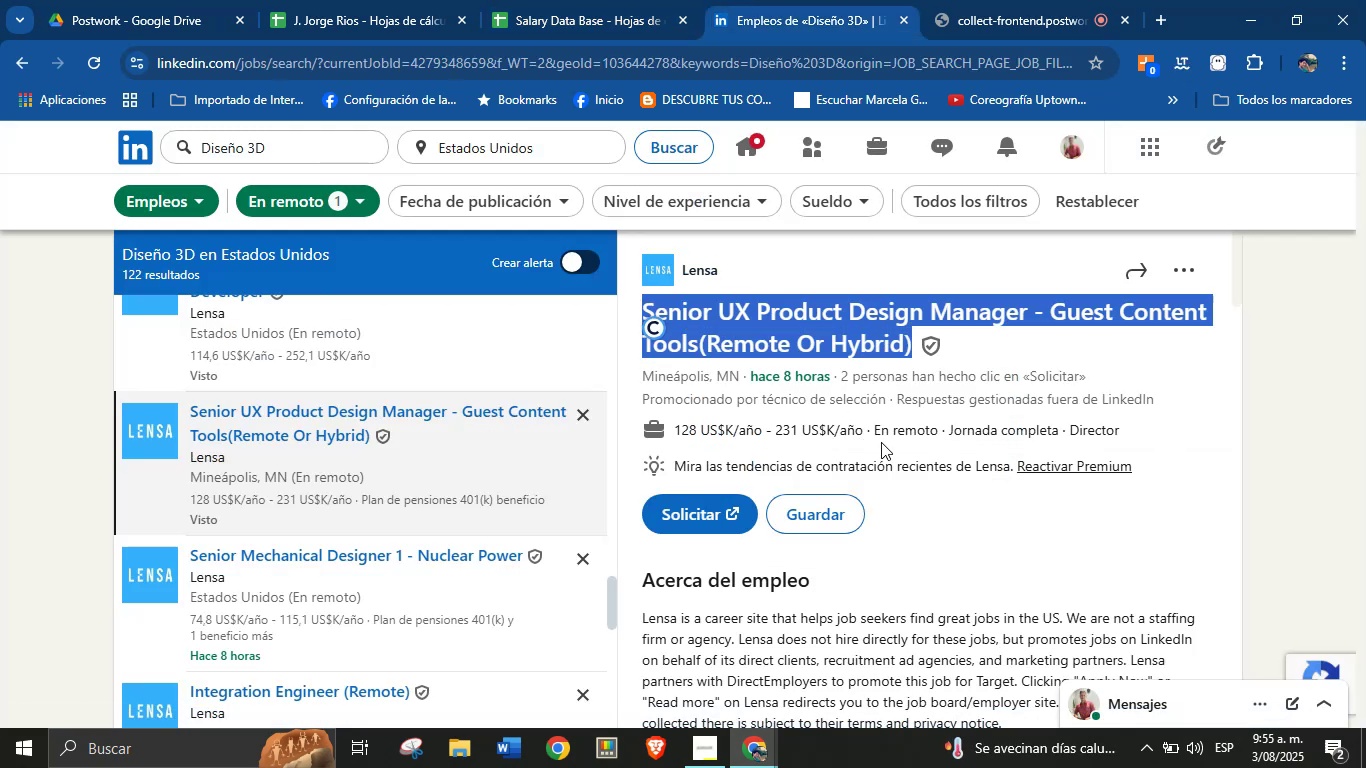 
left_click_drag(start_coordinate=[864, 432], to_coordinate=[674, 426])
 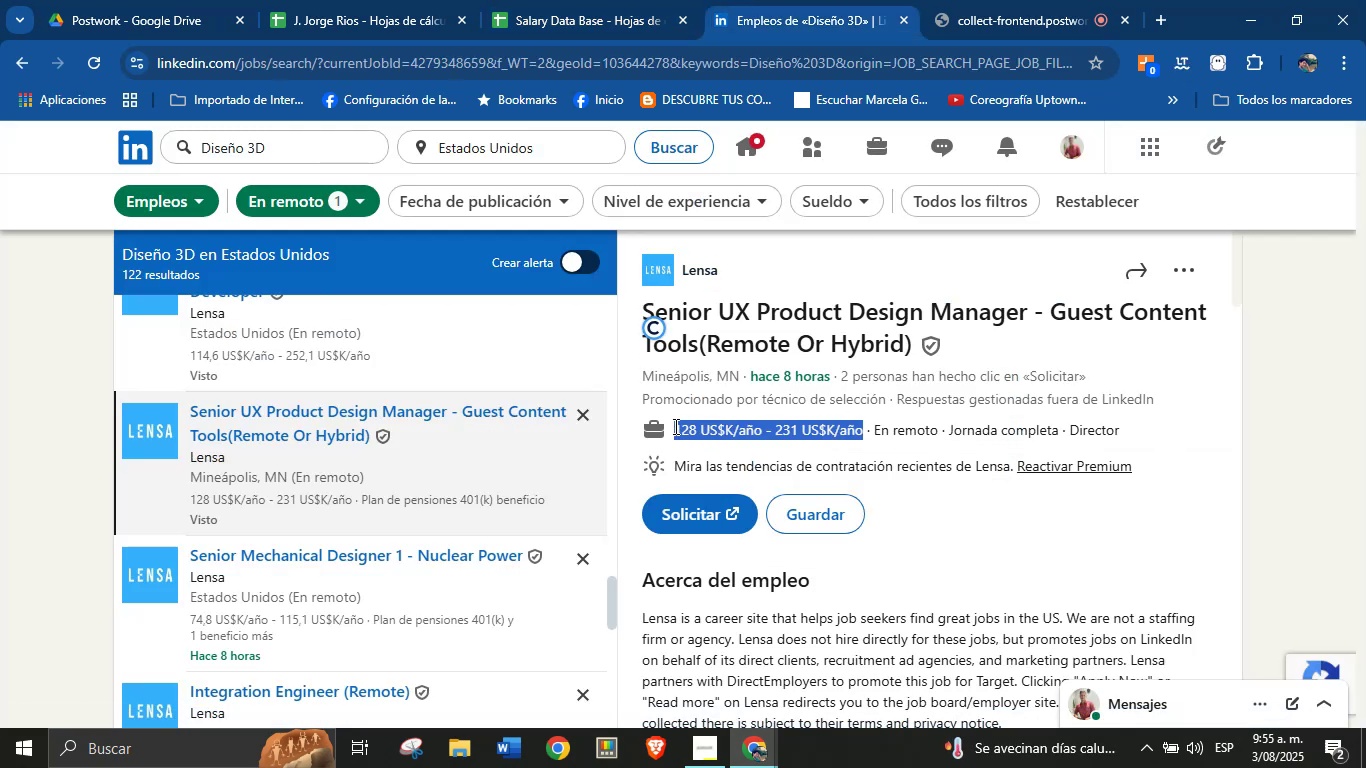 
key(Alt+AltLeft)
 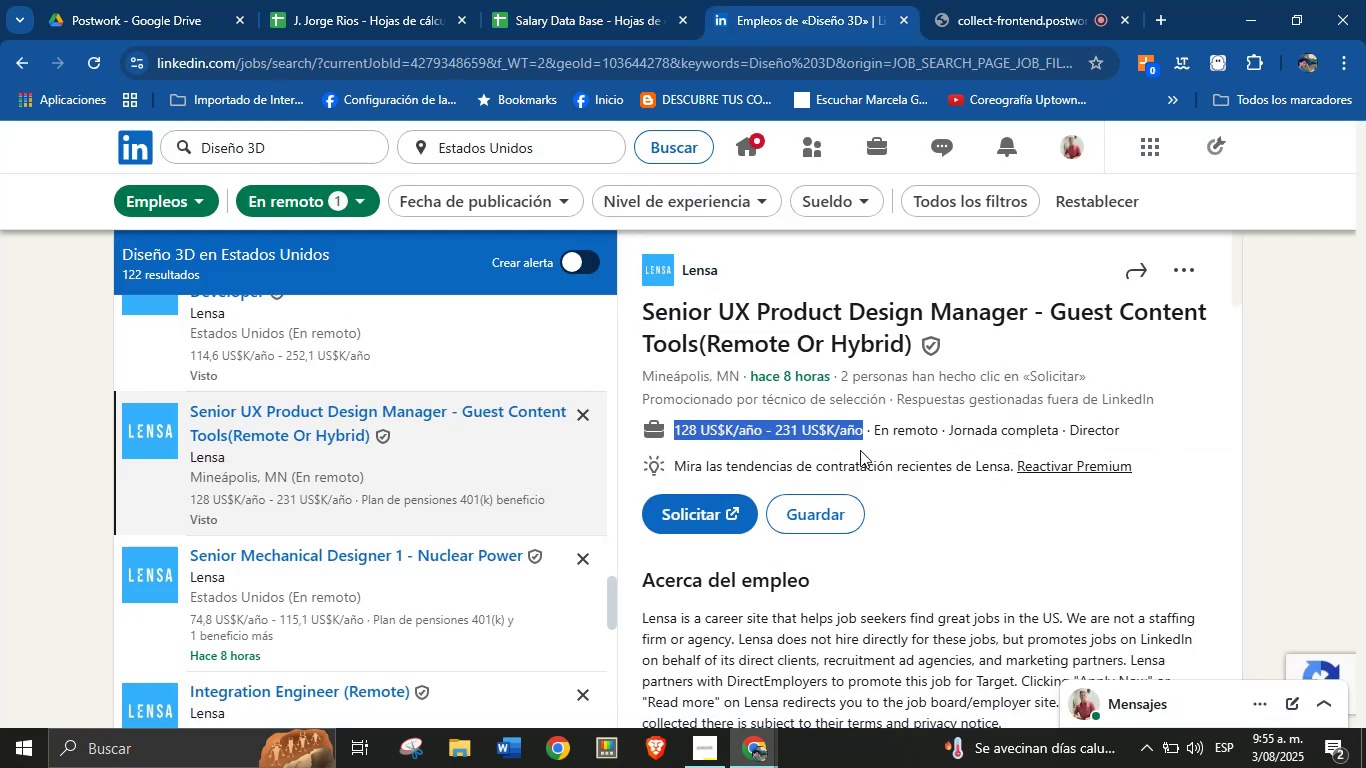 
key(Alt+Control+ControlLeft)
 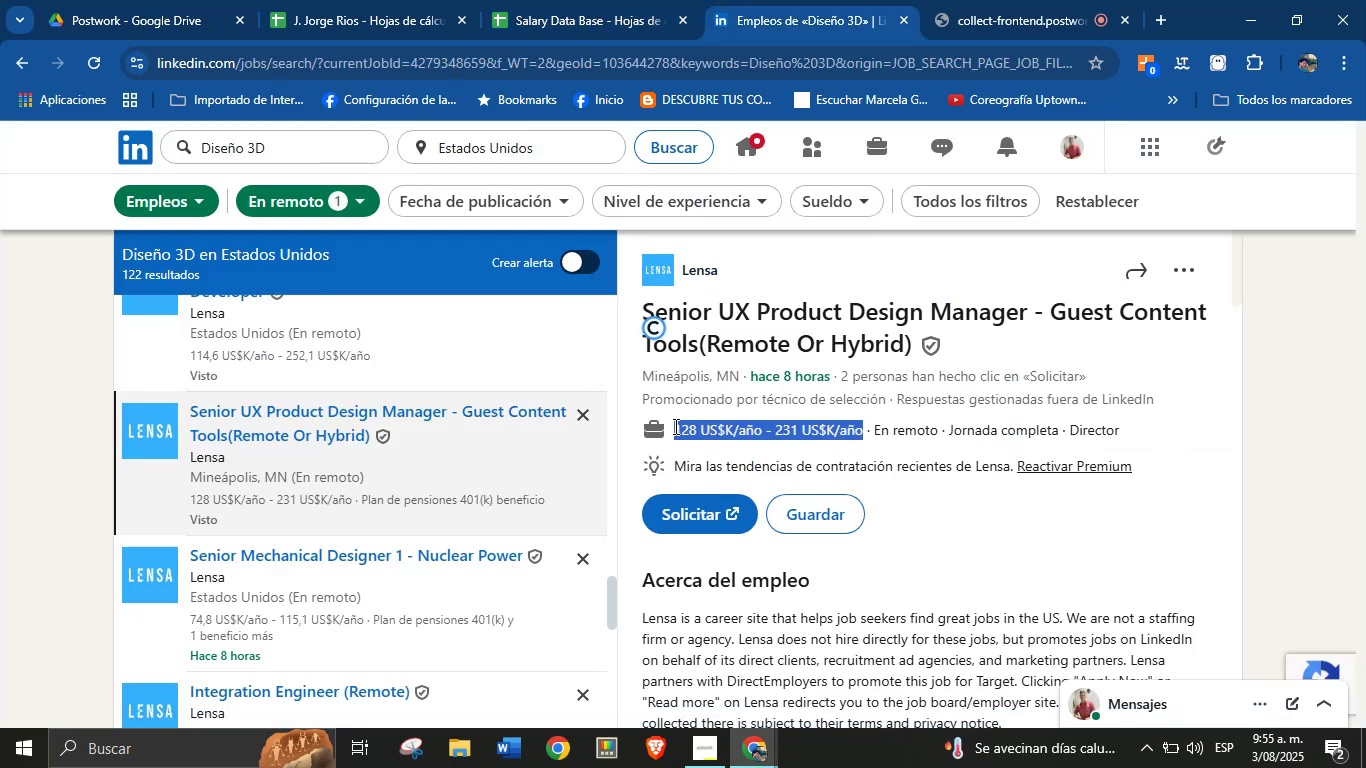 
key(Alt+Control+C)
 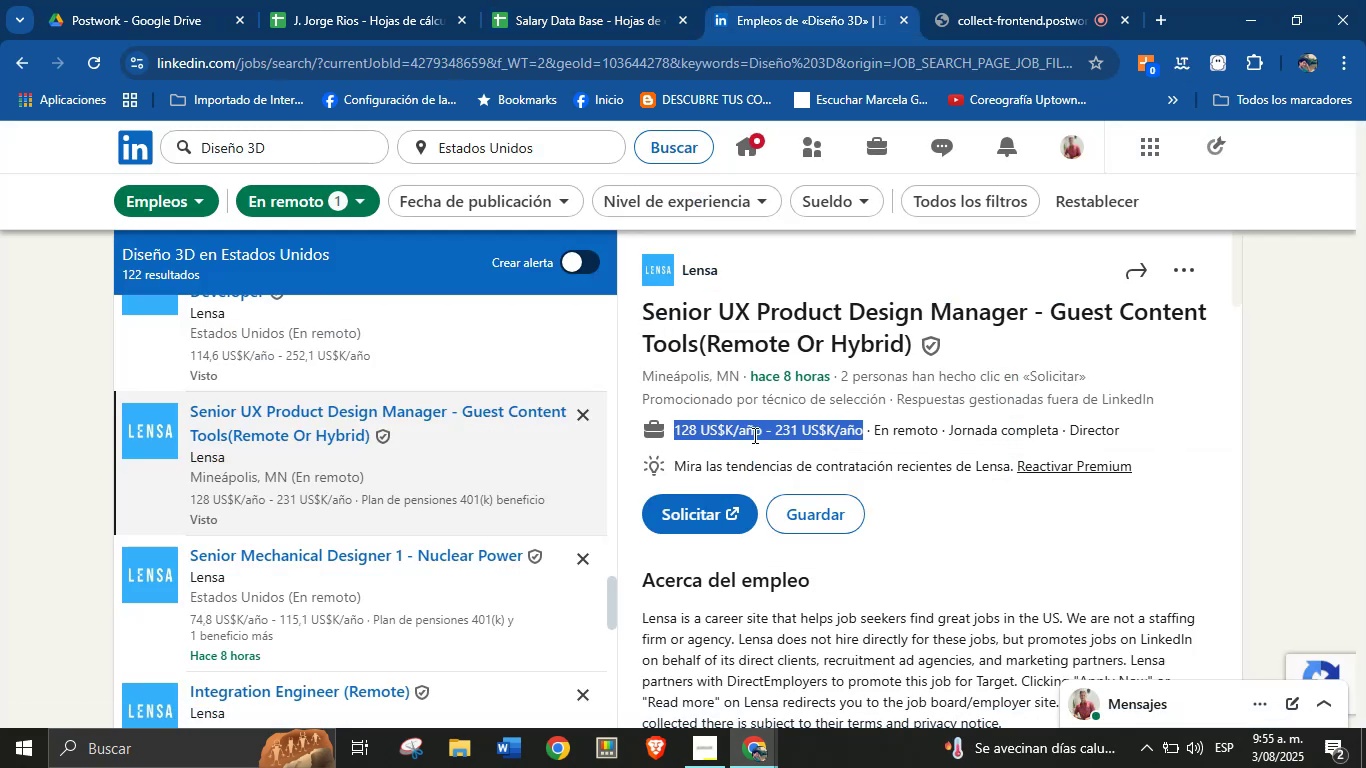 
scroll: coordinate [801, 521], scroll_direction: down, amount: 27.0
 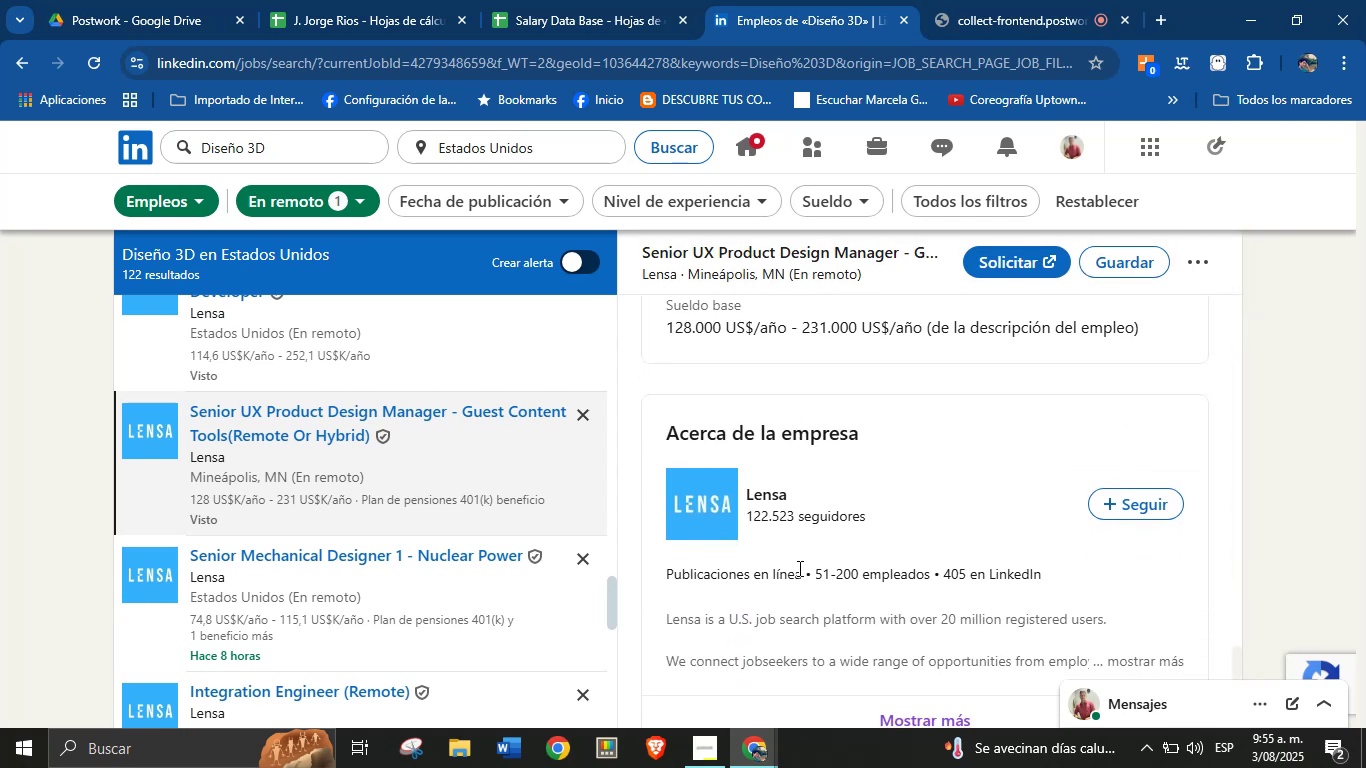 
left_click_drag(start_coordinate=[800, 575], to_coordinate=[667, 572])
 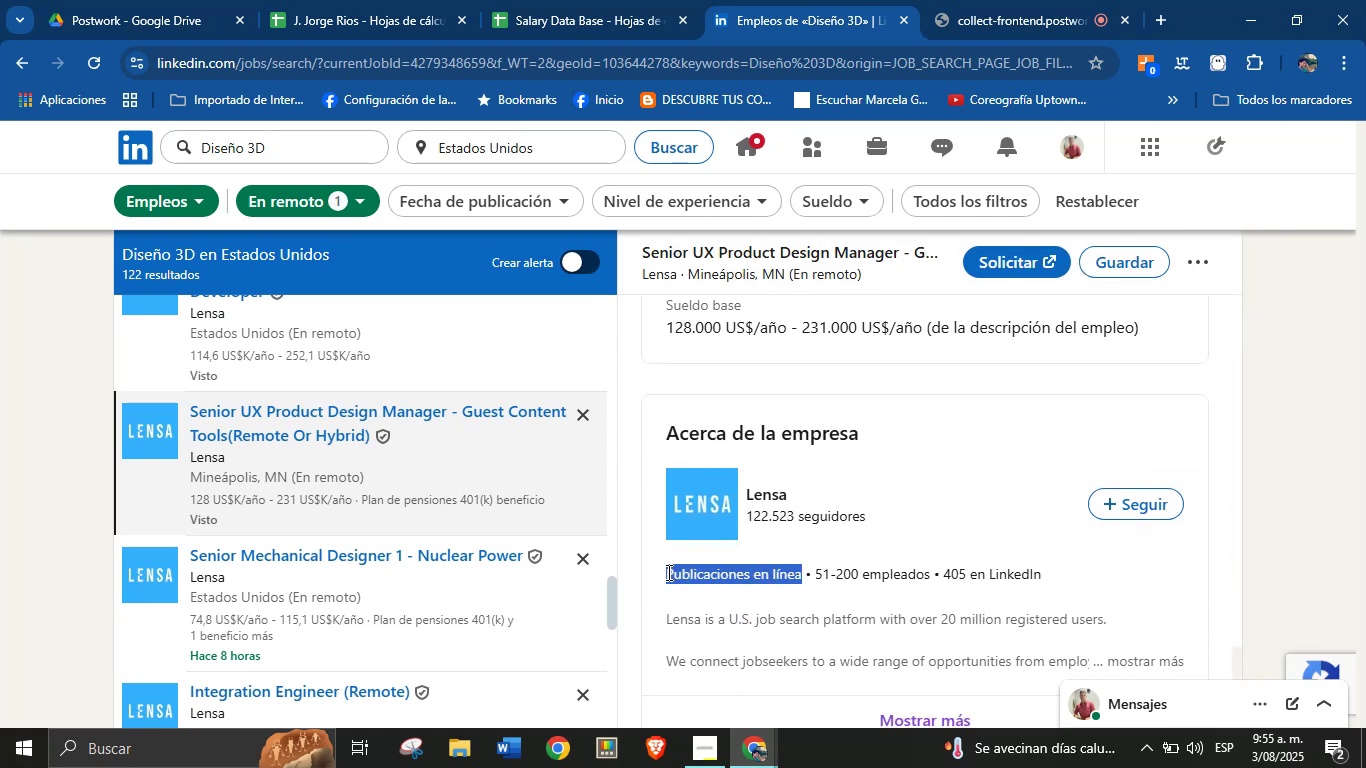 
key(Alt+AltLeft)
 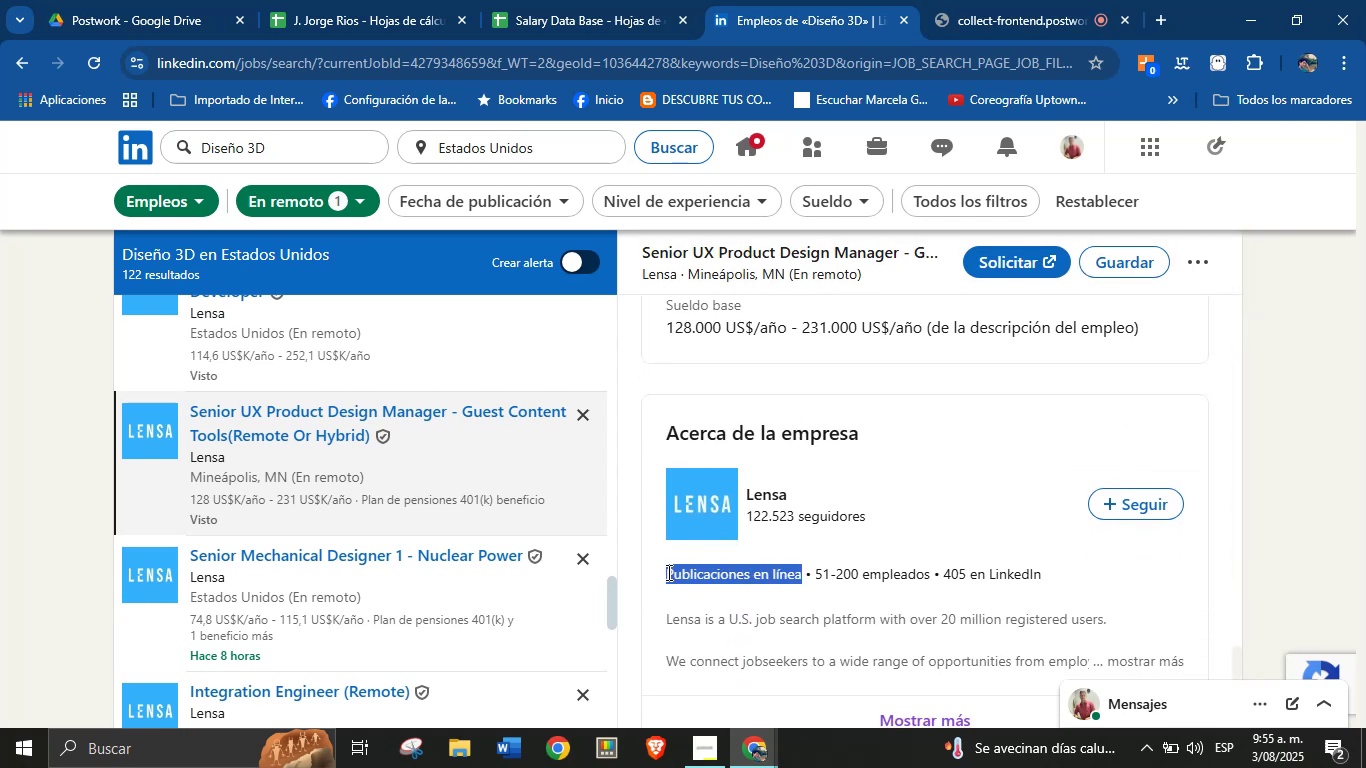 
key(Alt+Control+ControlLeft)
 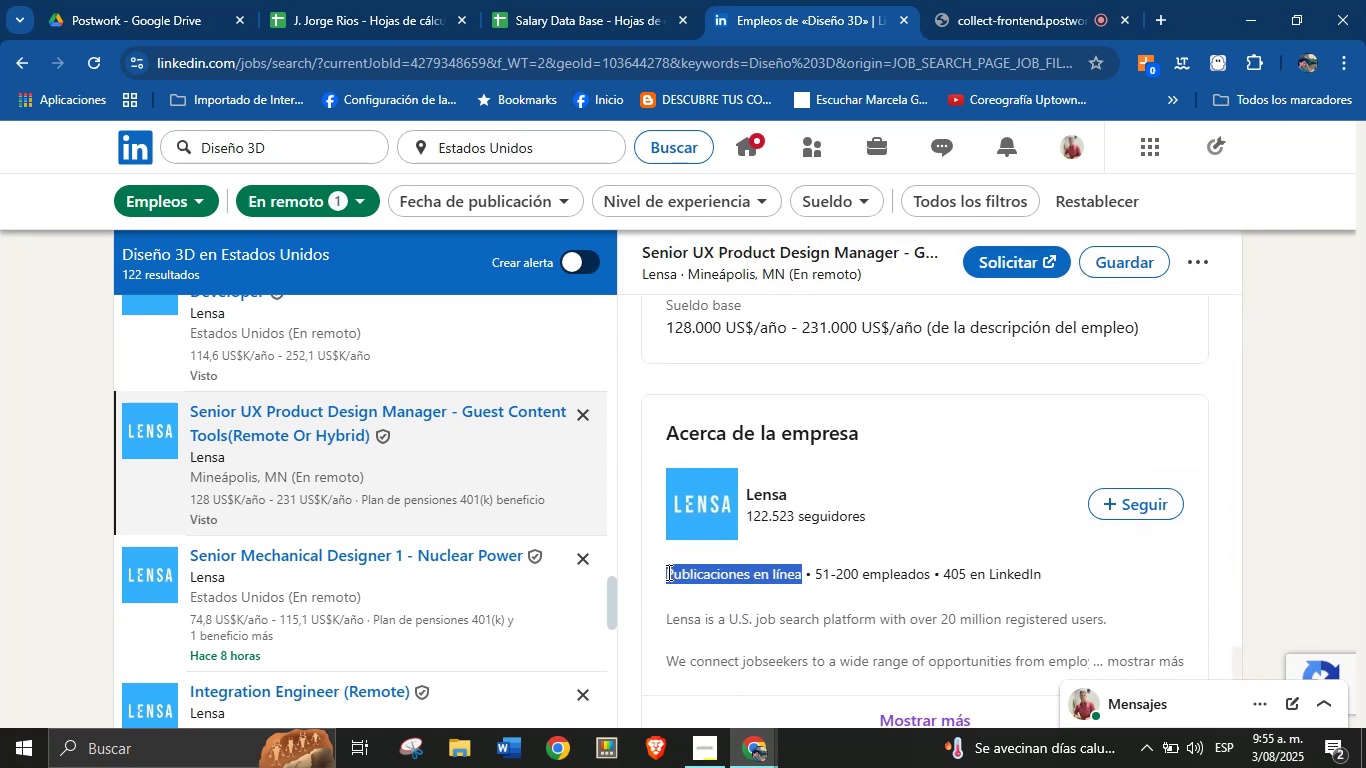 
key(Alt+Control+C)
 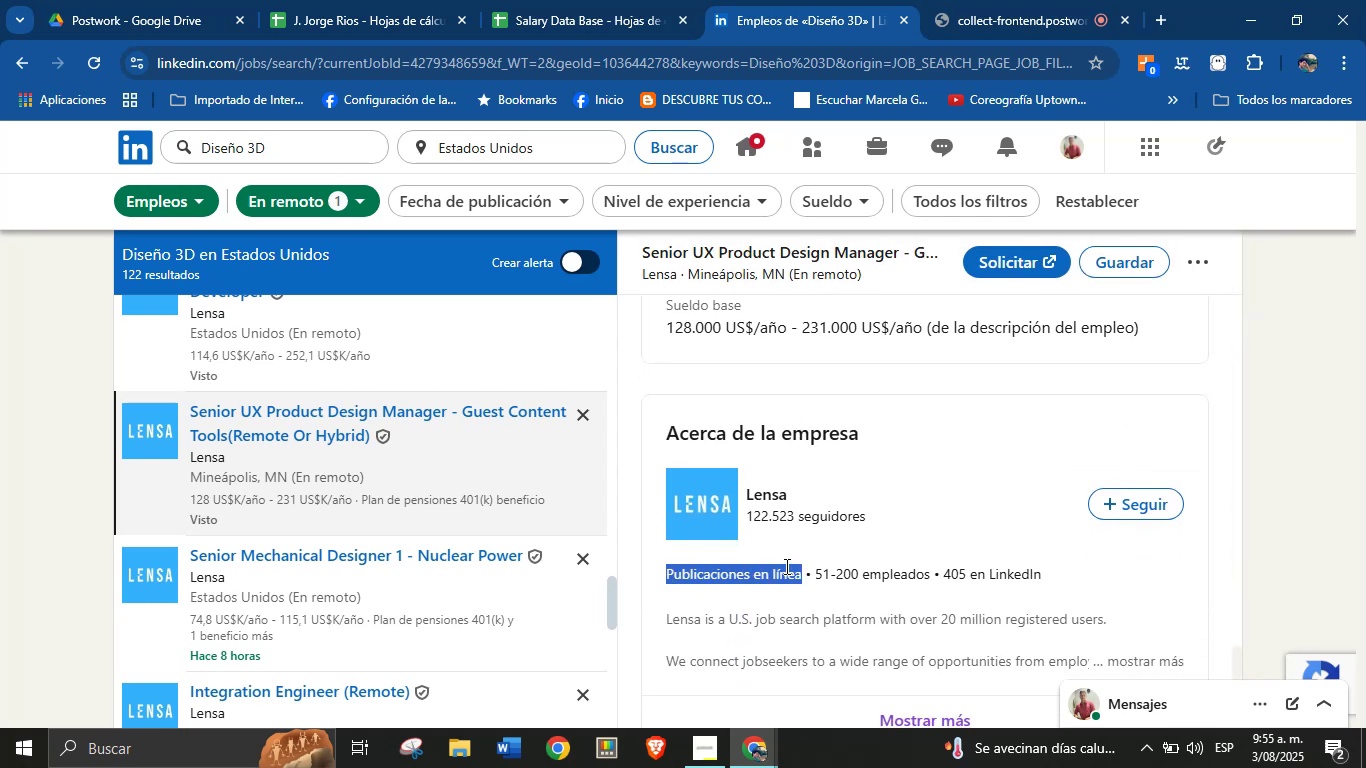 
scroll: coordinate [814, 563], scroll_direction: down, amount: 4.0
 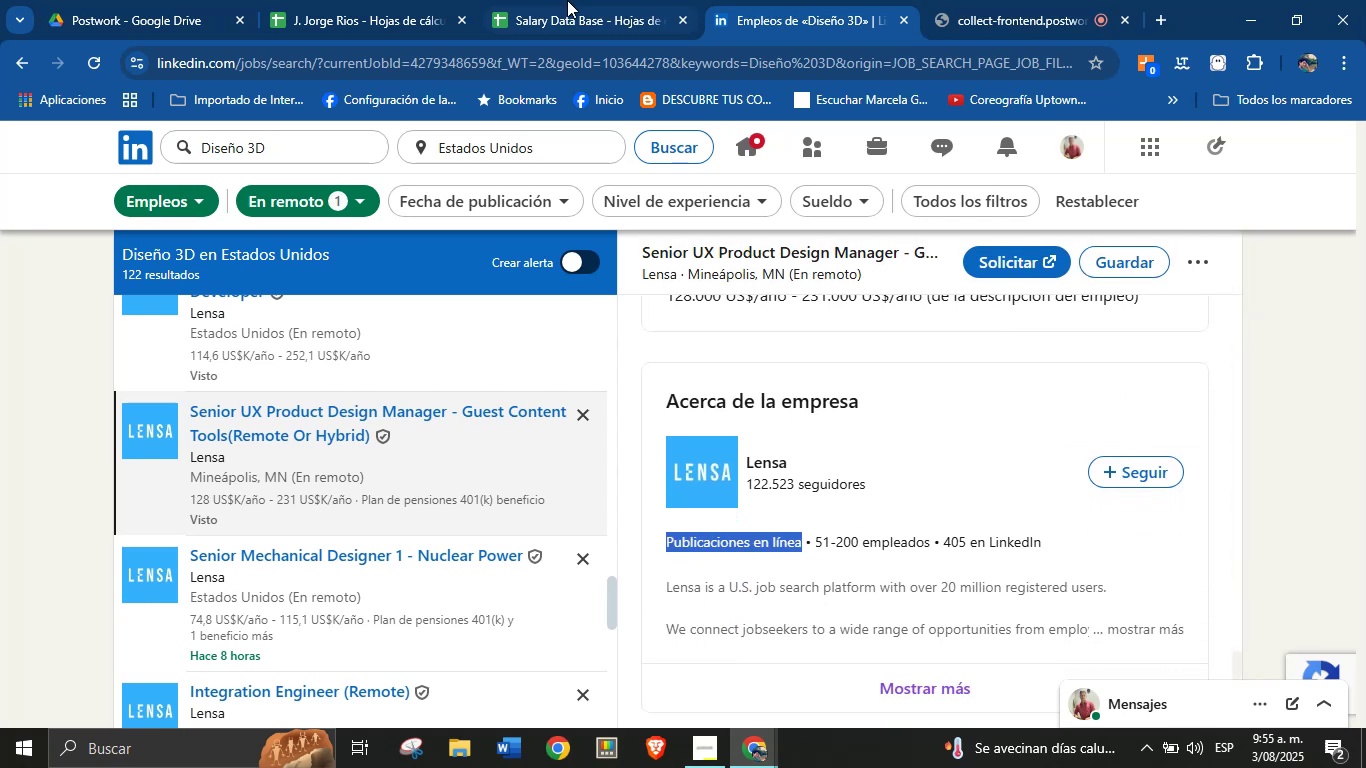 
left_click([610, 0])
 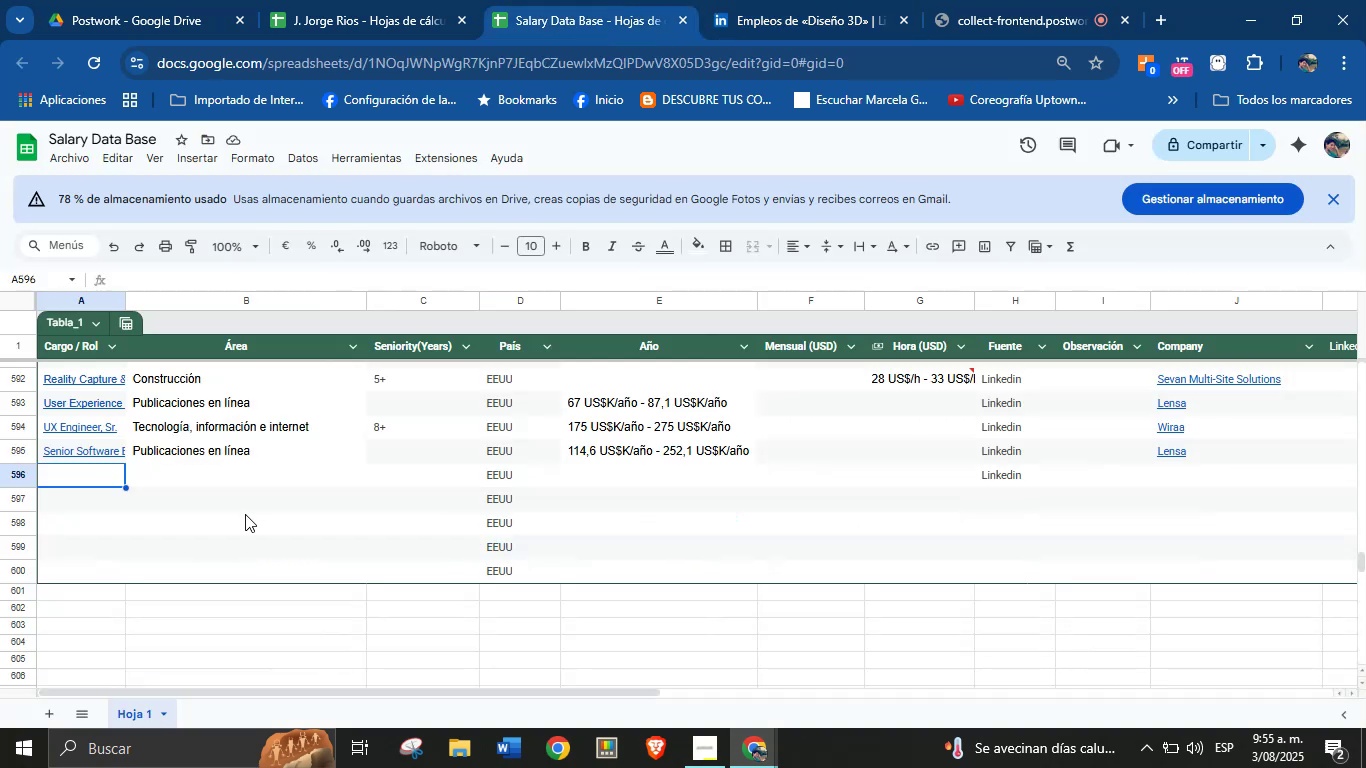 
key(Meta+MetaLeft)
 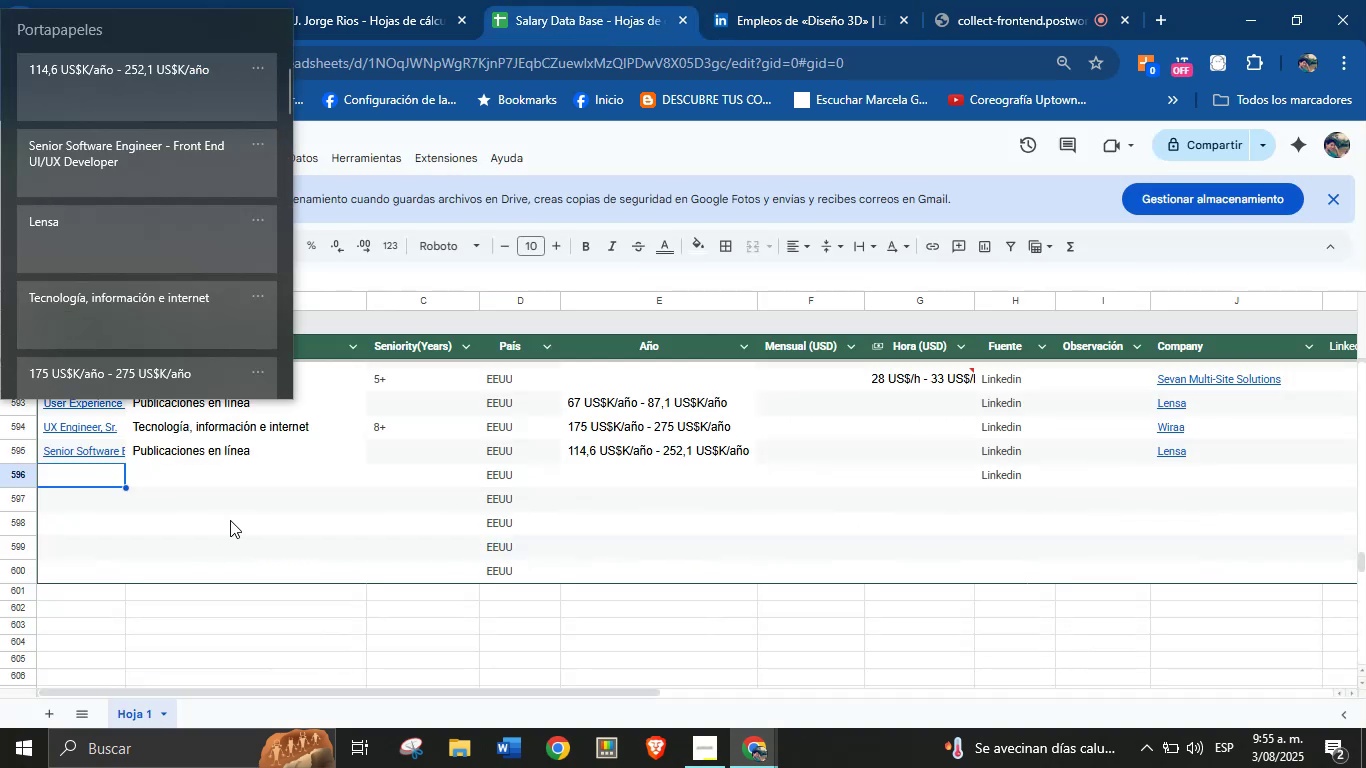 
key(Meta+MetaLeft)
 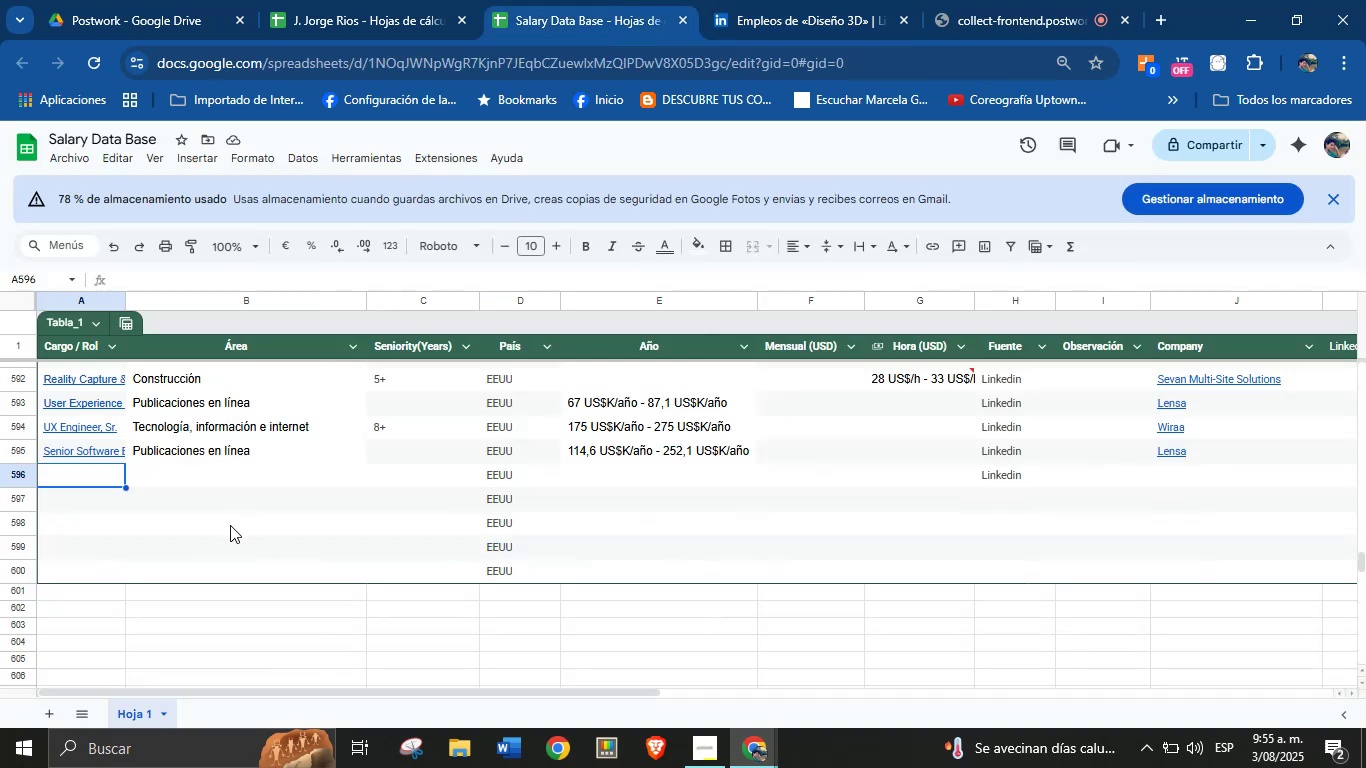 
key(Meta+V)
 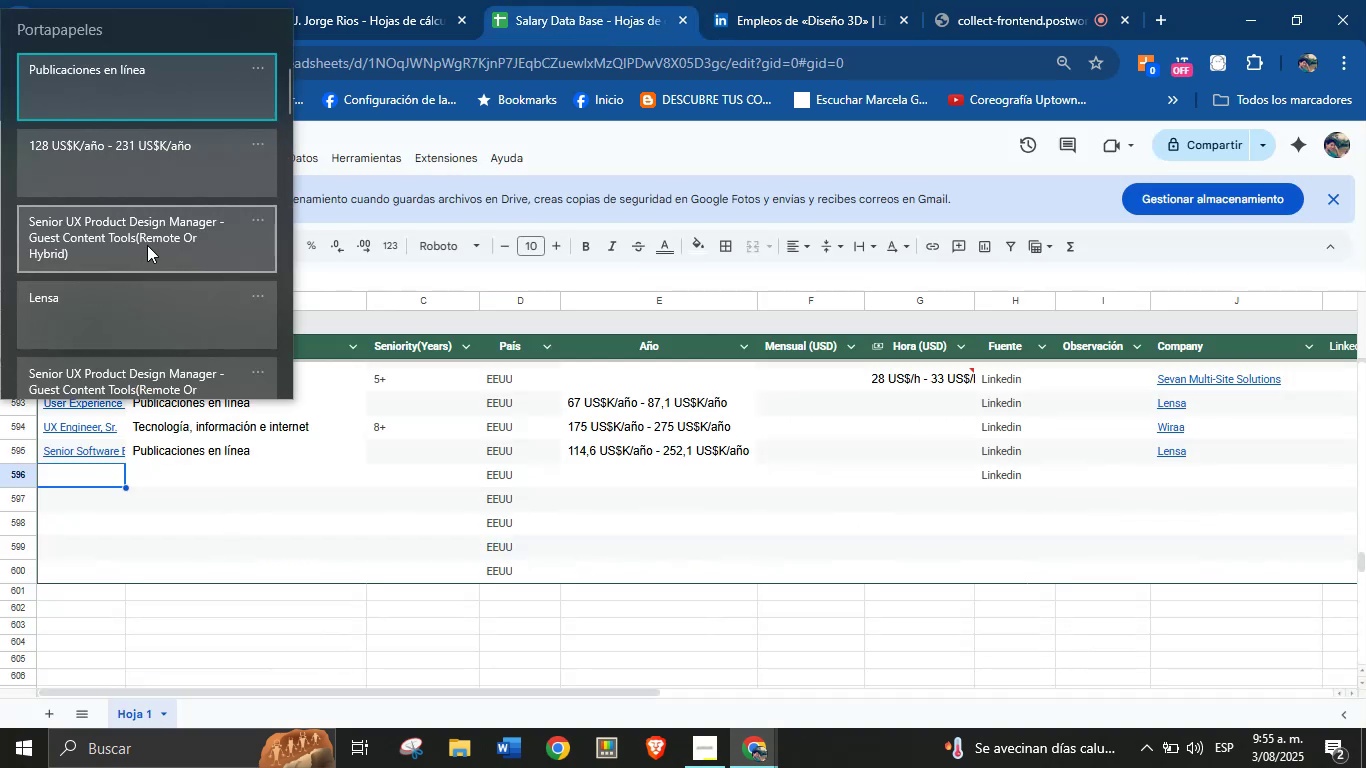 
left_click([147, 245])
 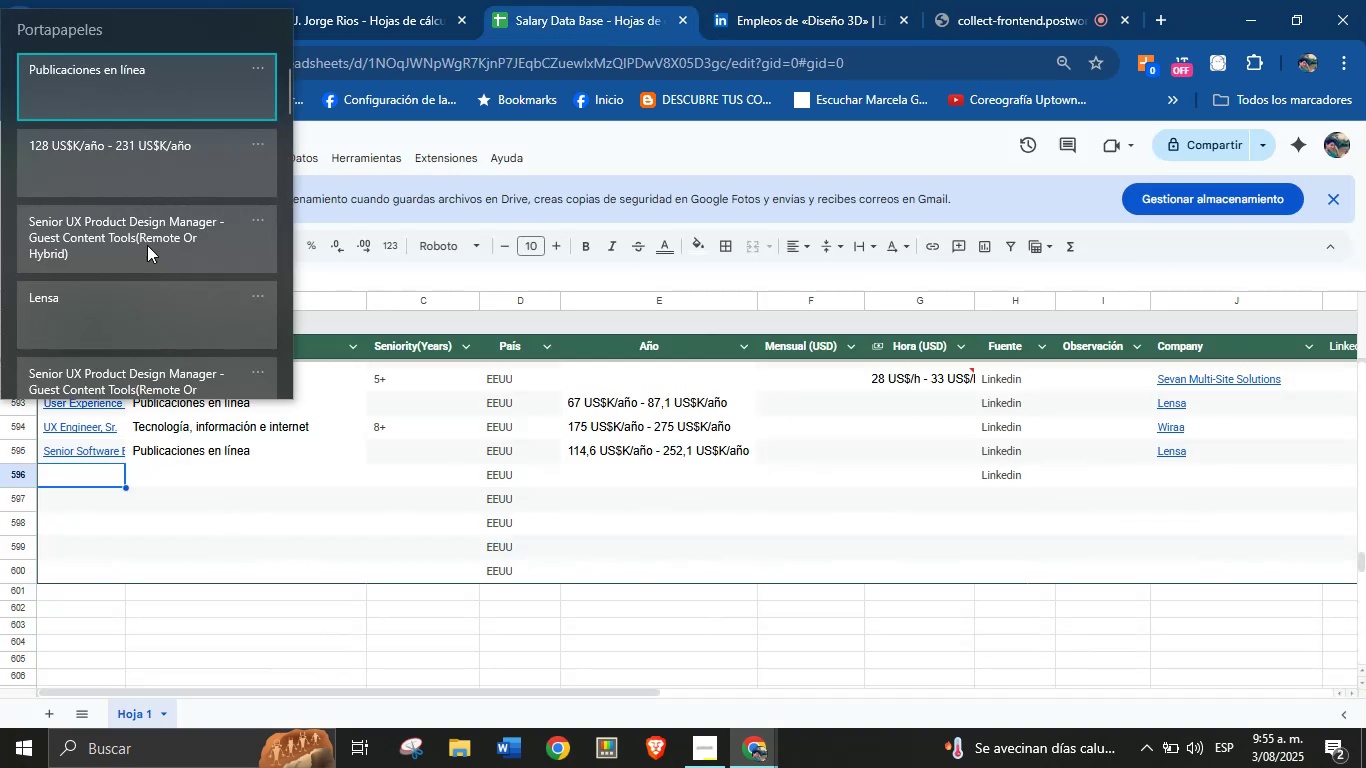 
key(Control+ControlLeft)
 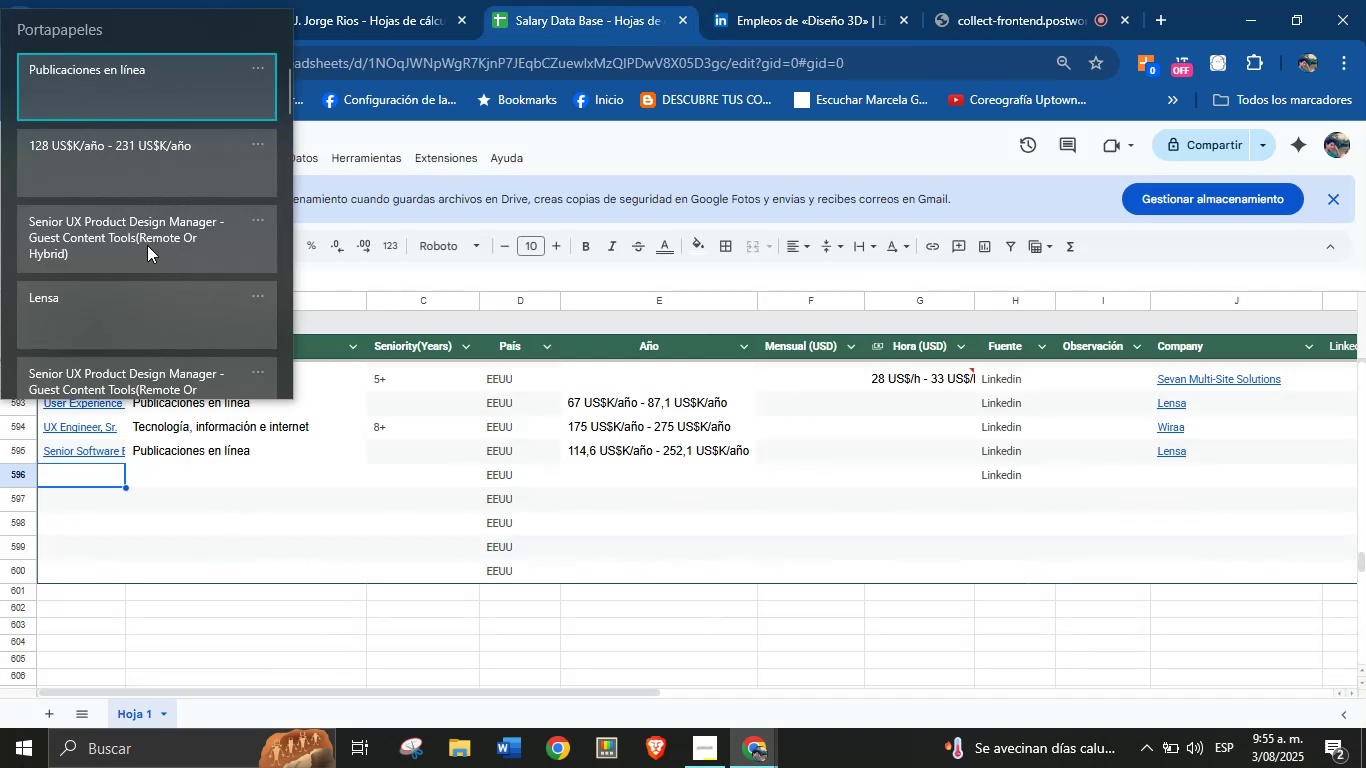 
key(Control+V)
 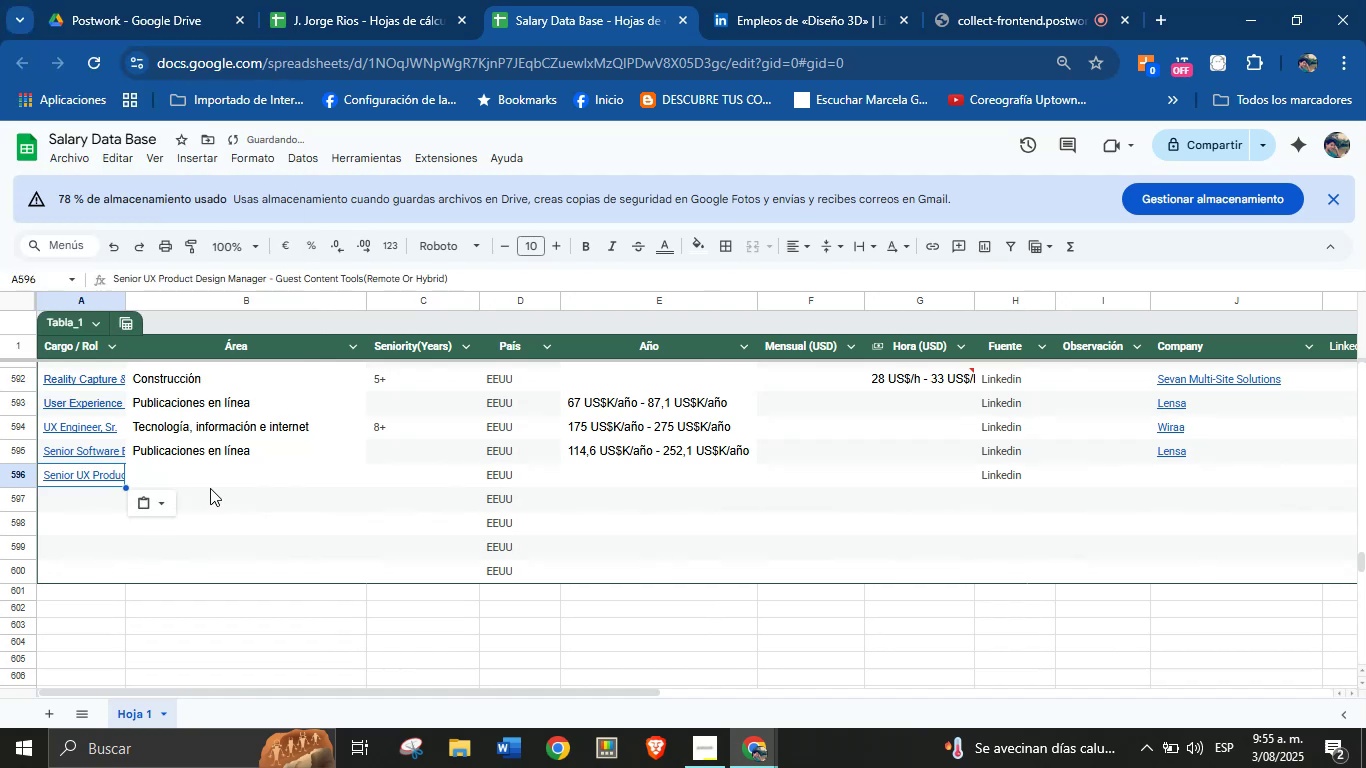 
left_click([220, 477])
 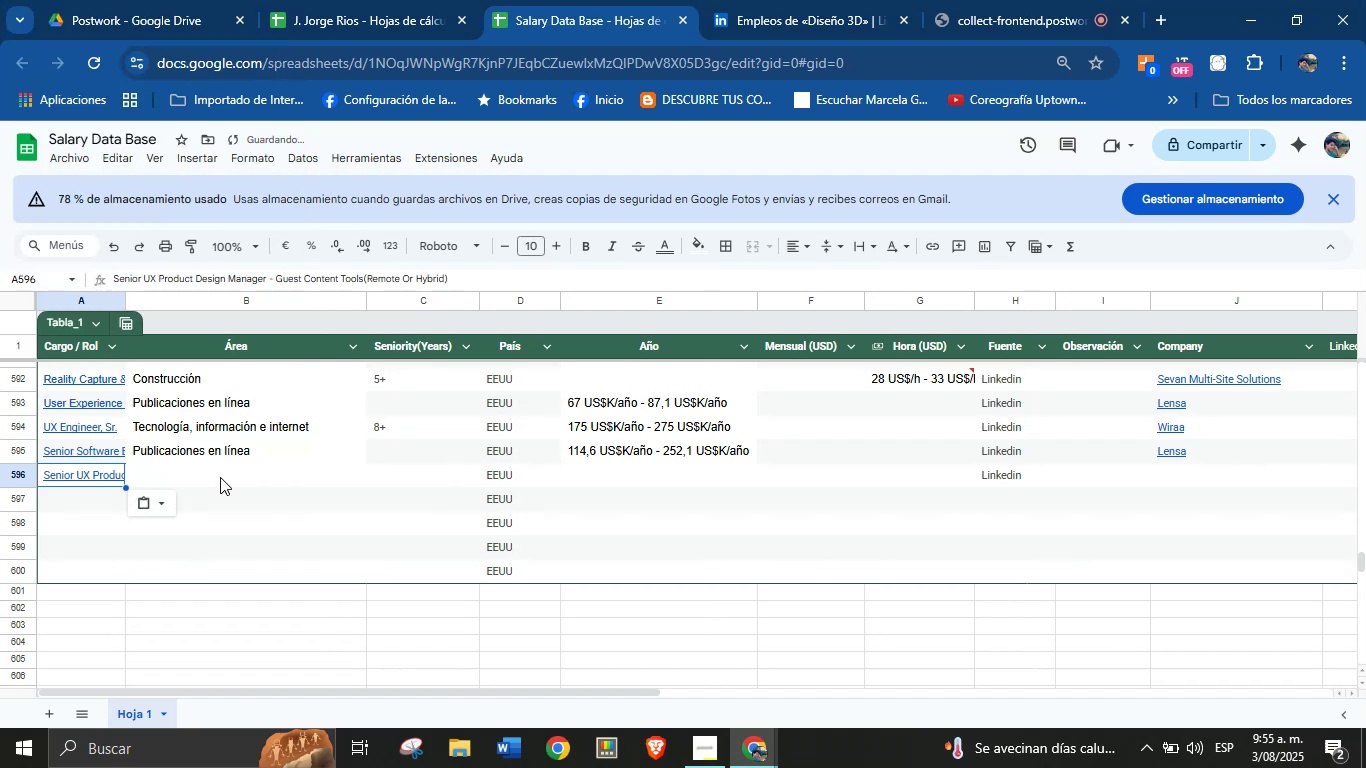 
key(Meta+MetaLeft)
 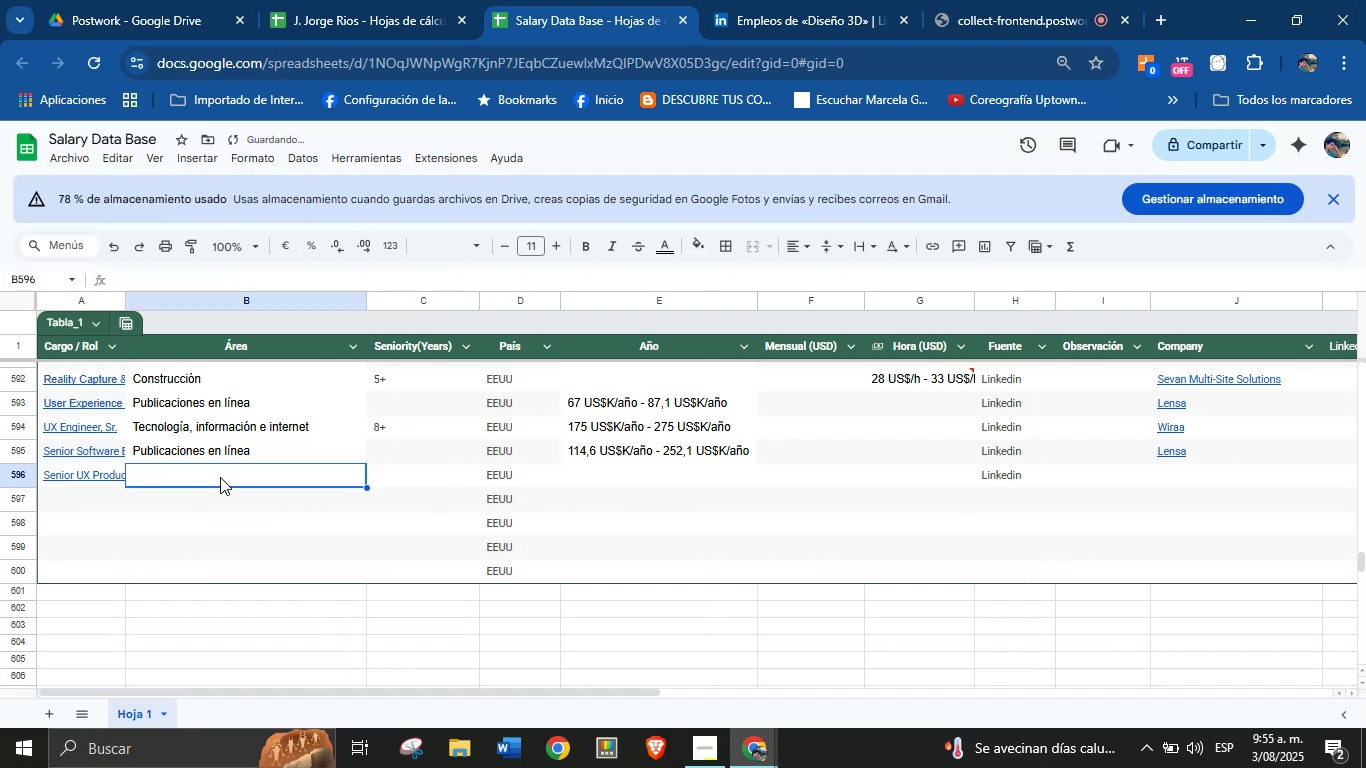 
key(Meta+V)
 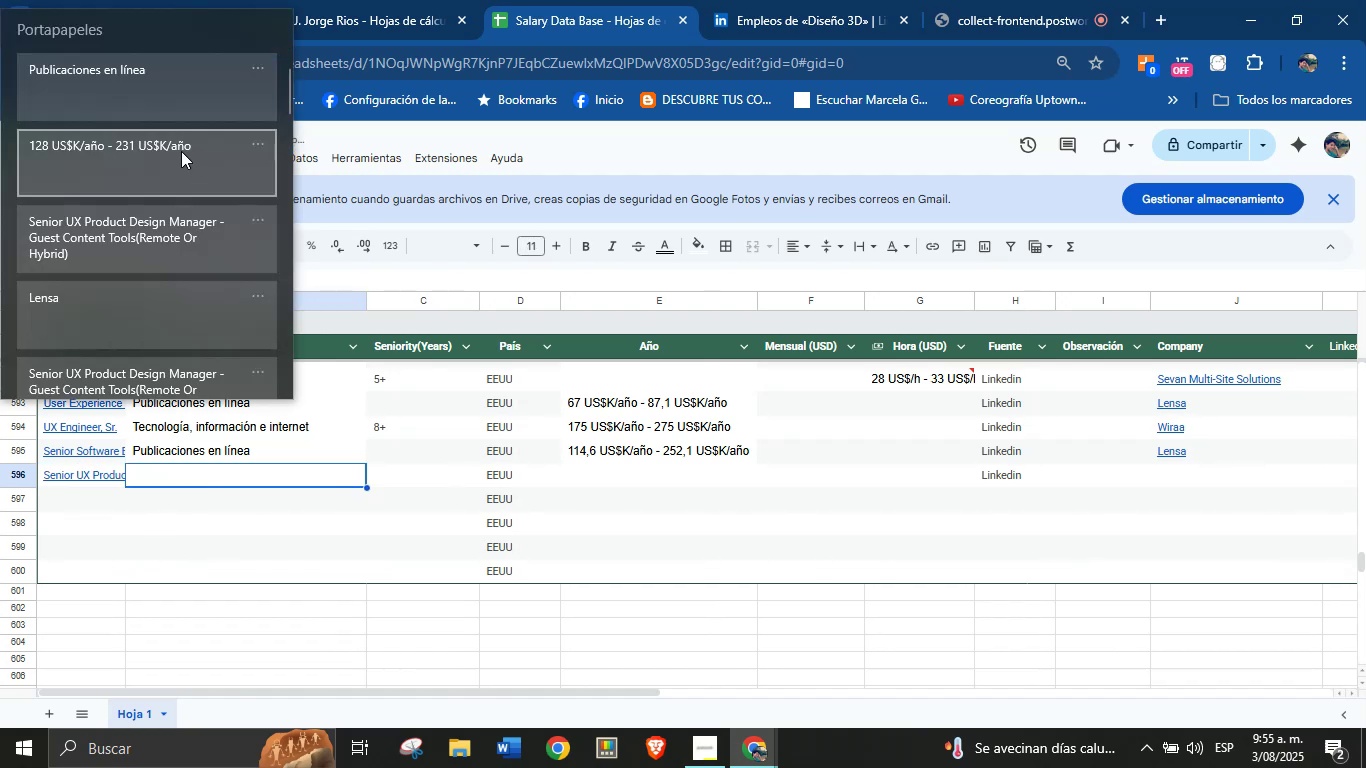 
key(Meta+MetaLeft)
 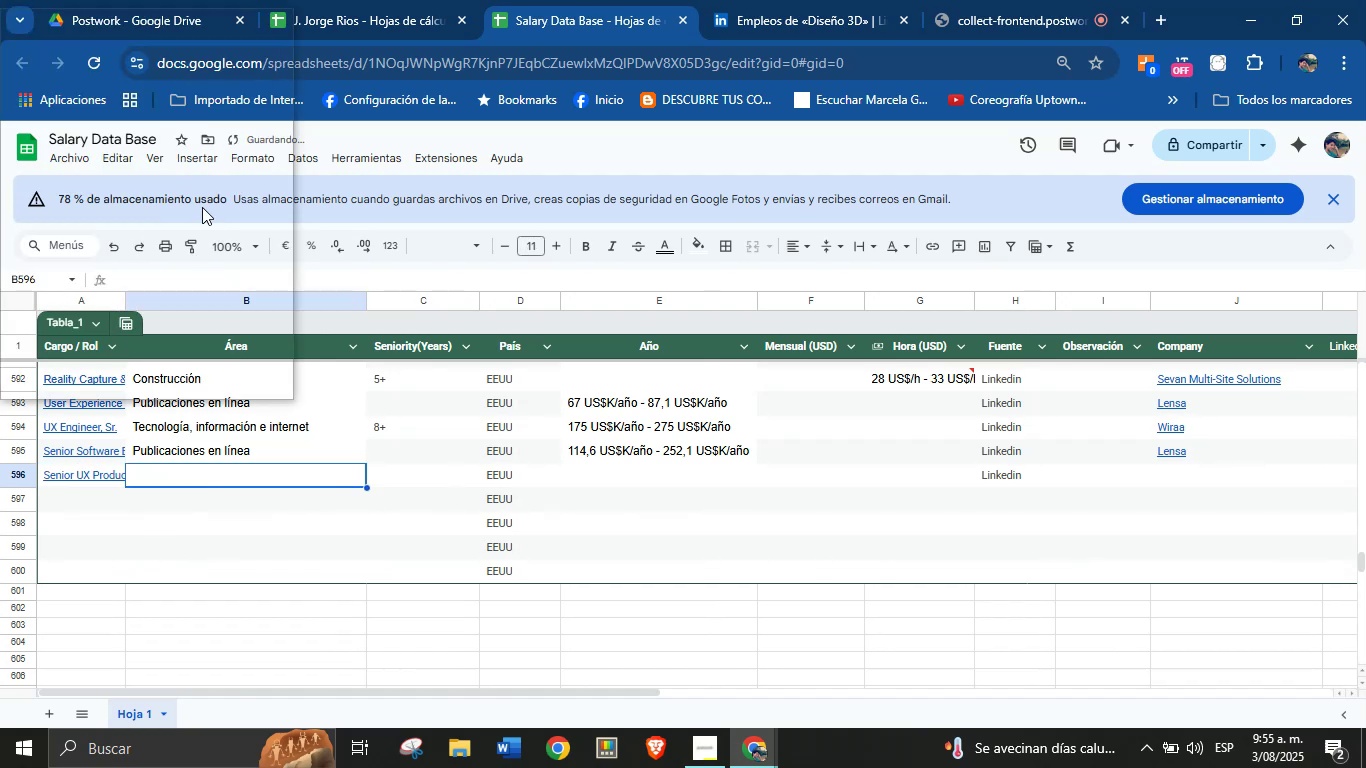 
left_click([167, 102])
 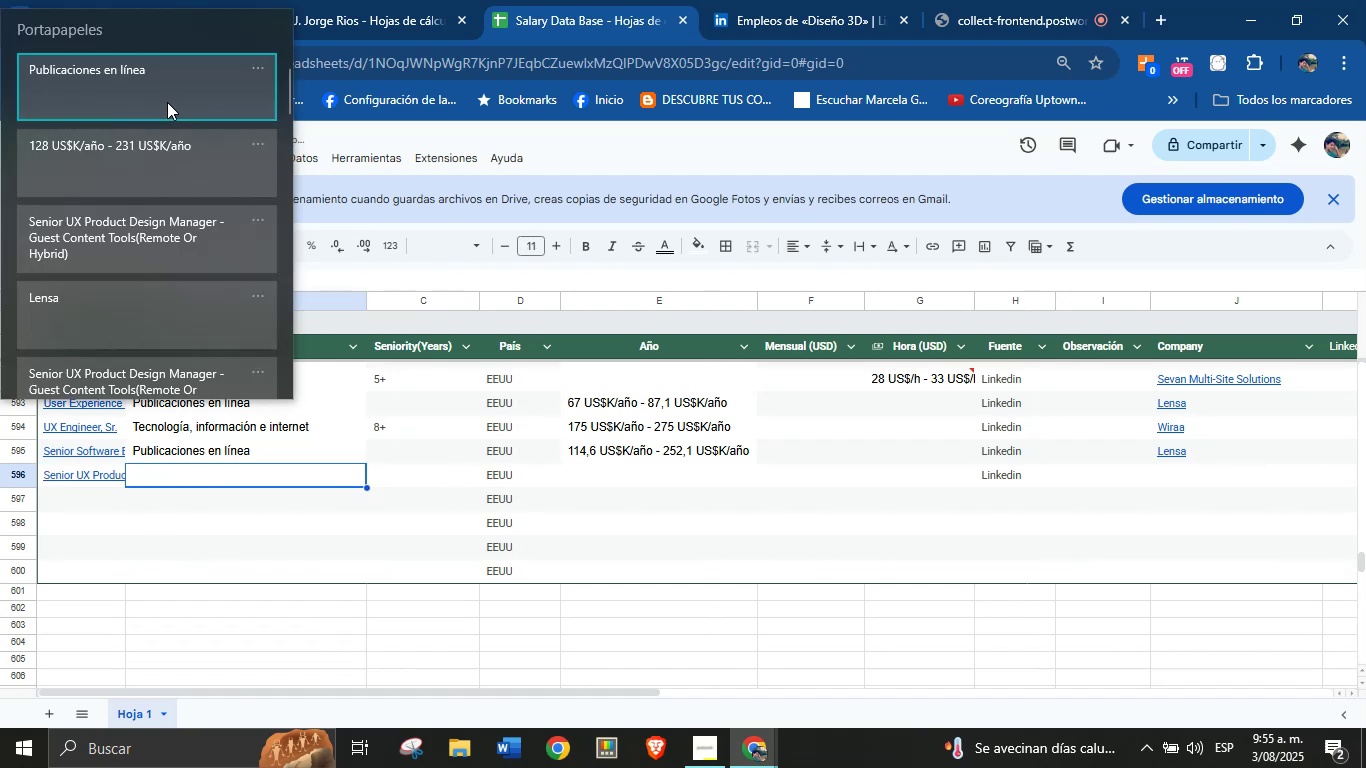 
key(Control+ControlLeft)
 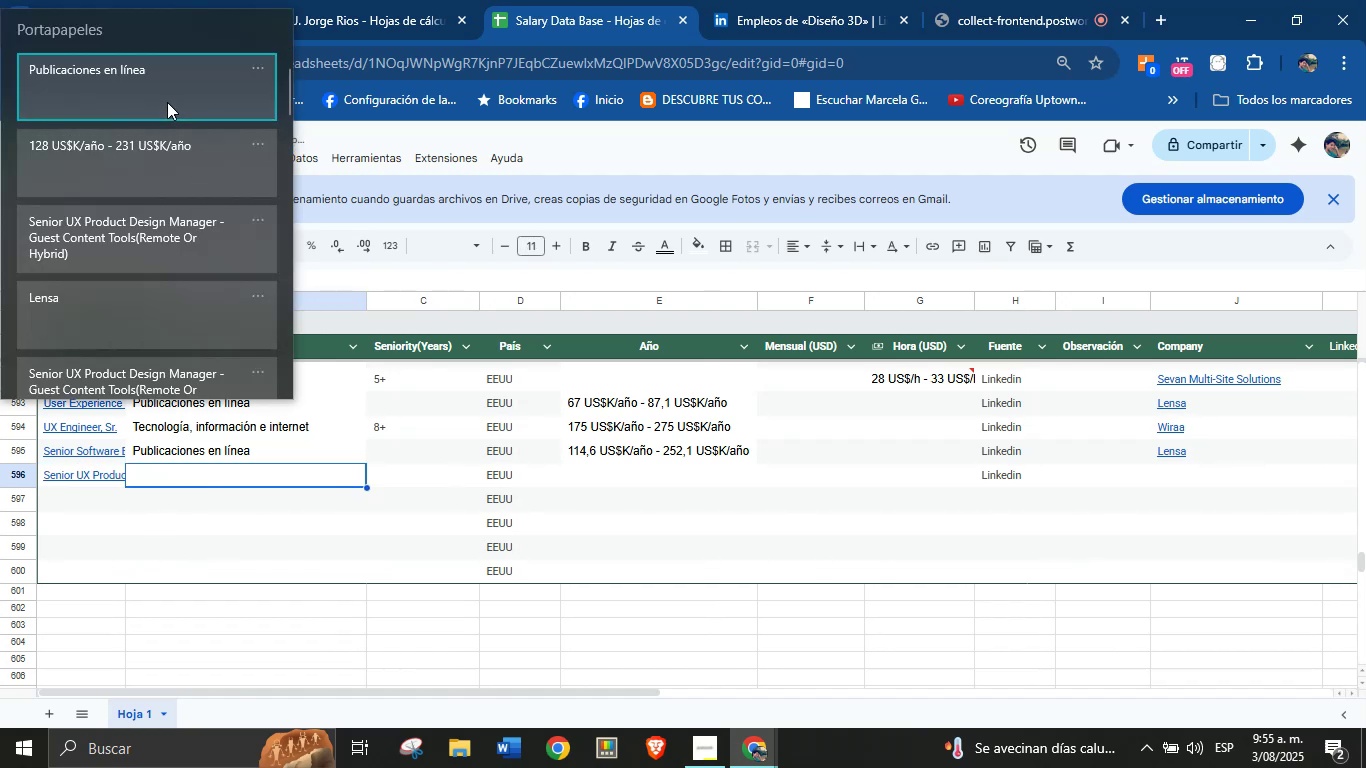 
key(Control+V)
 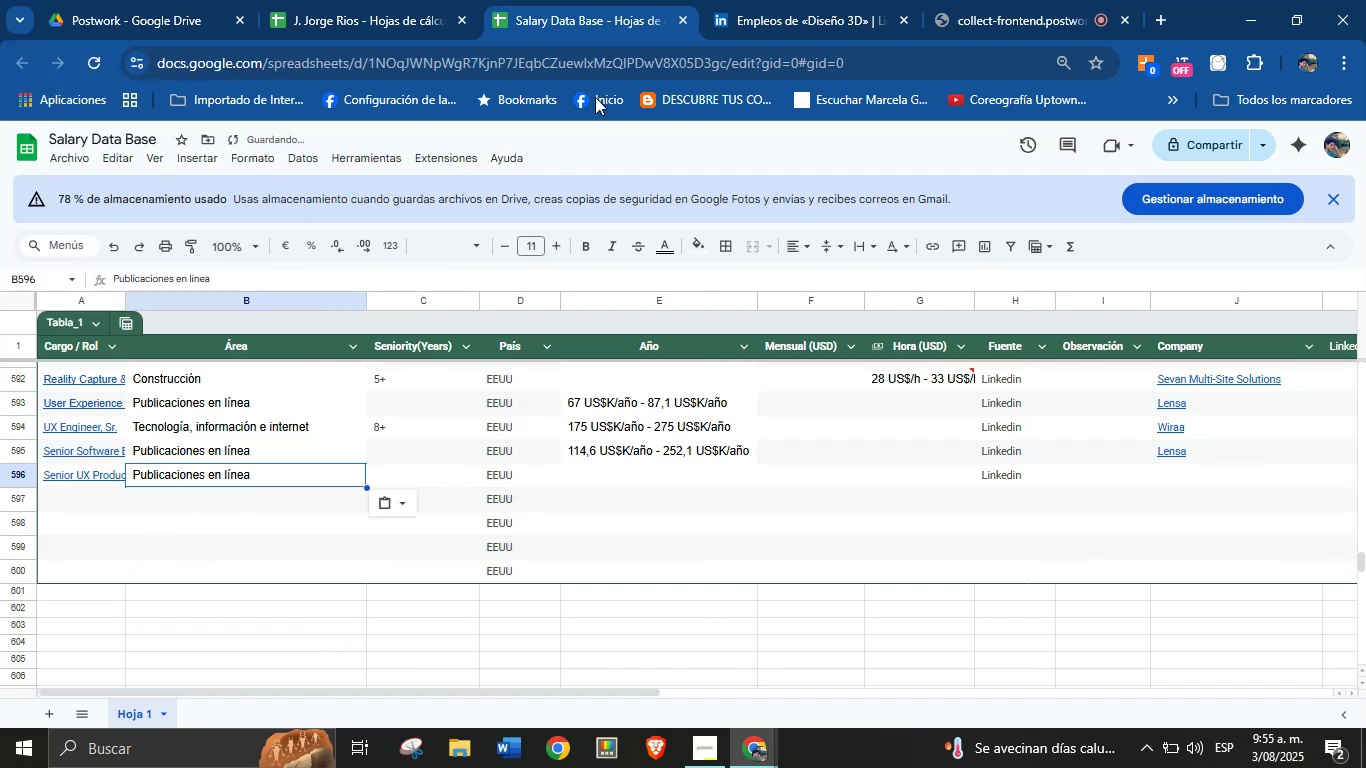 
left_click([741, 0])
 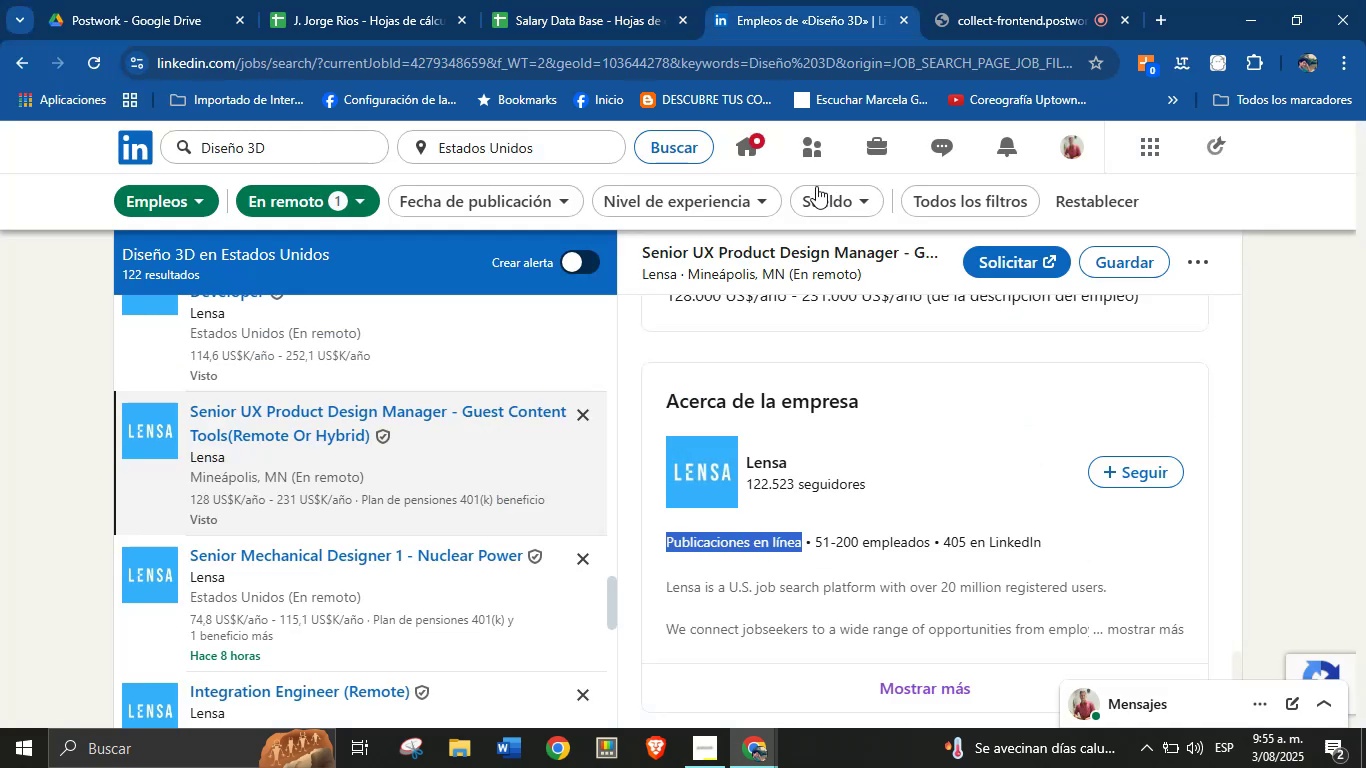 
scroll: coordinate [821, 522], scroll_direction: up, amount: 12.0
 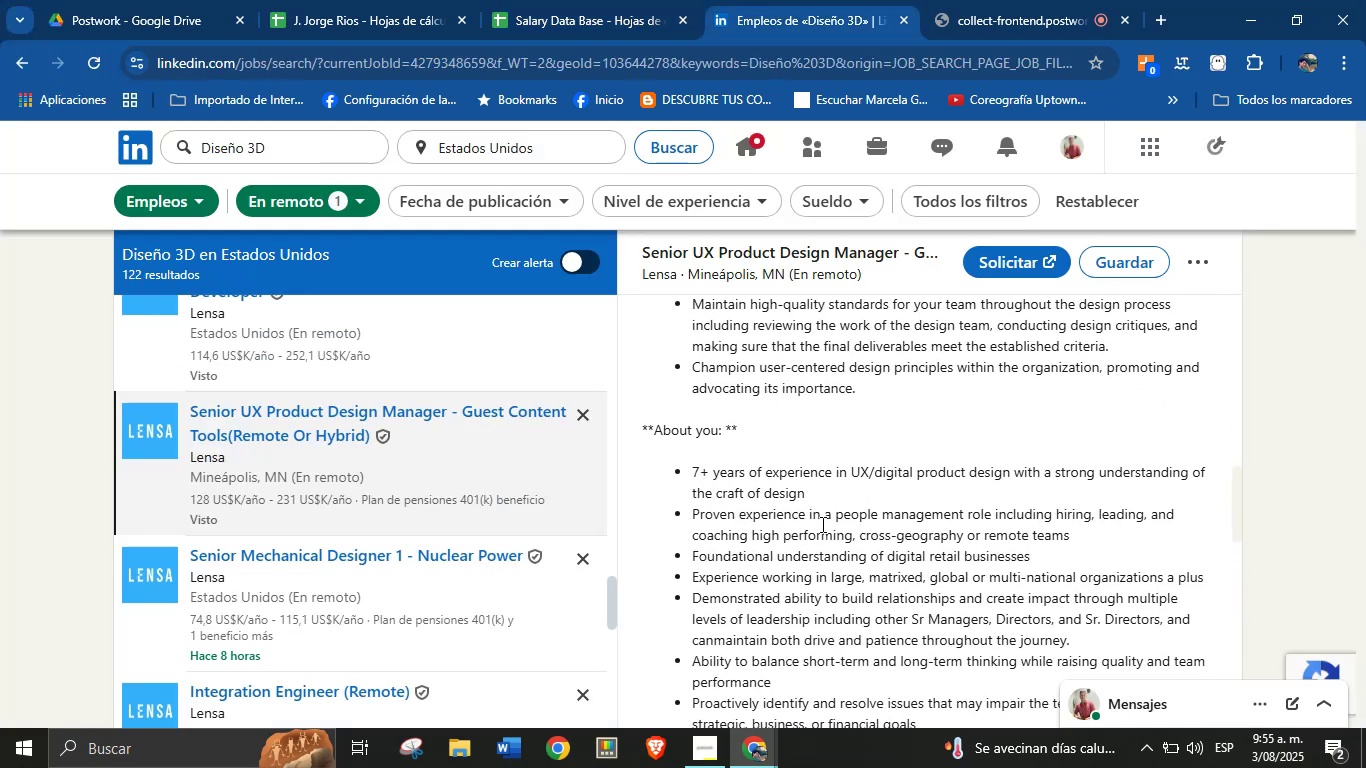 
left_click([821, 524])
 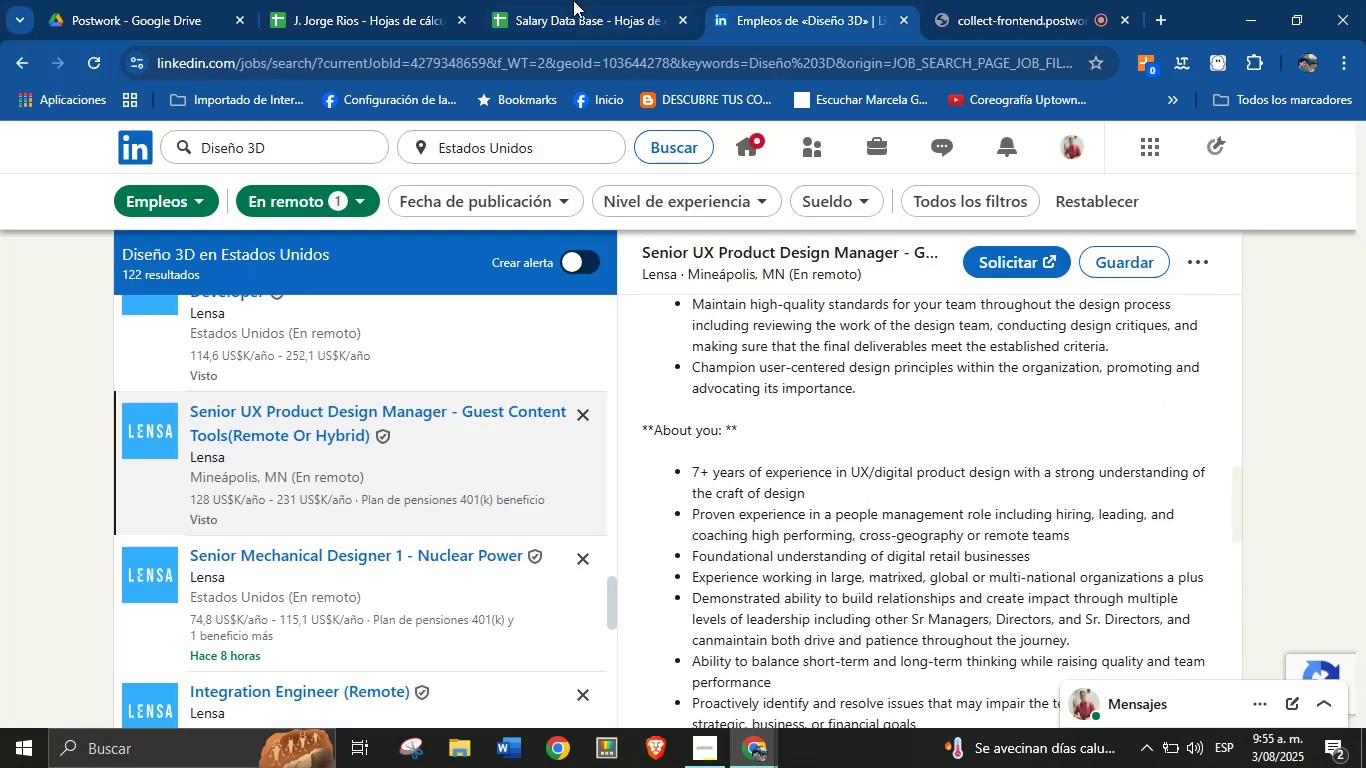 
left_click([579, 0])
 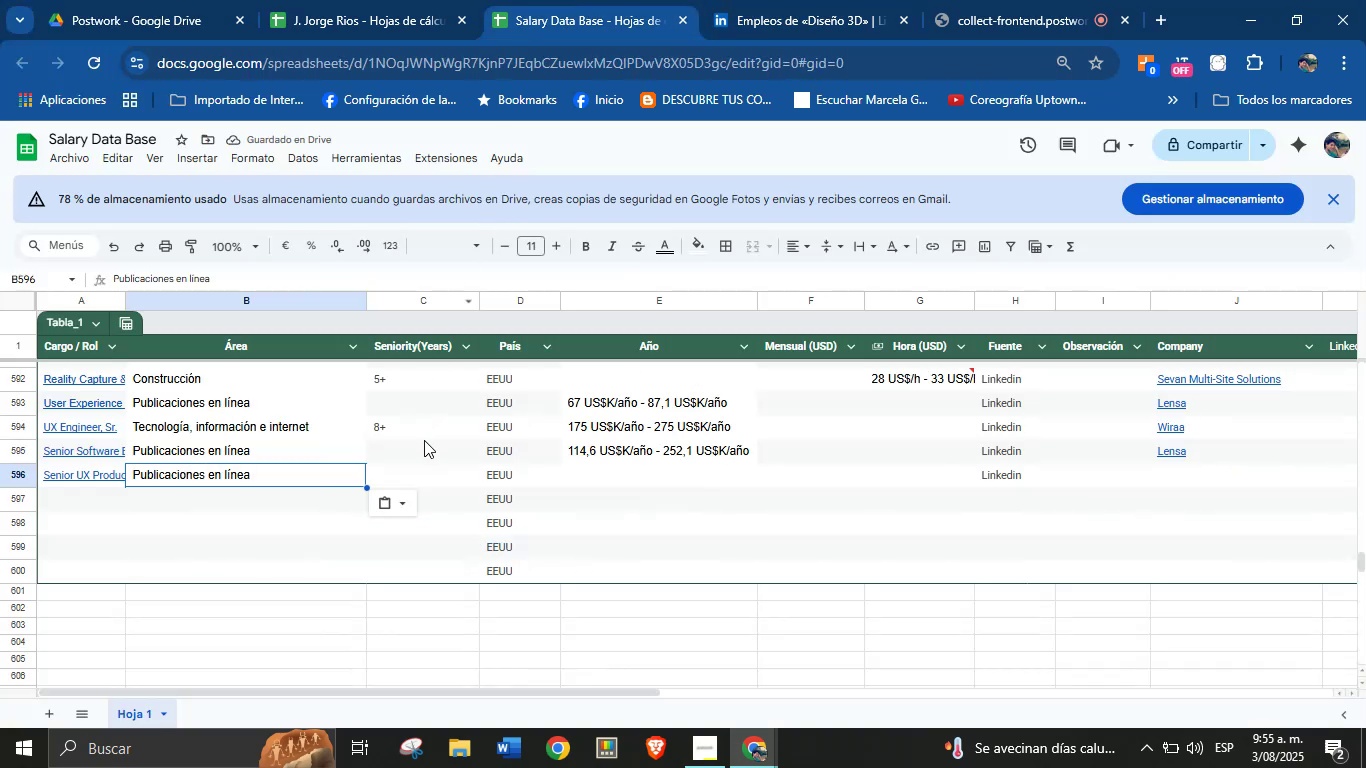 
left_click([431, 475])
 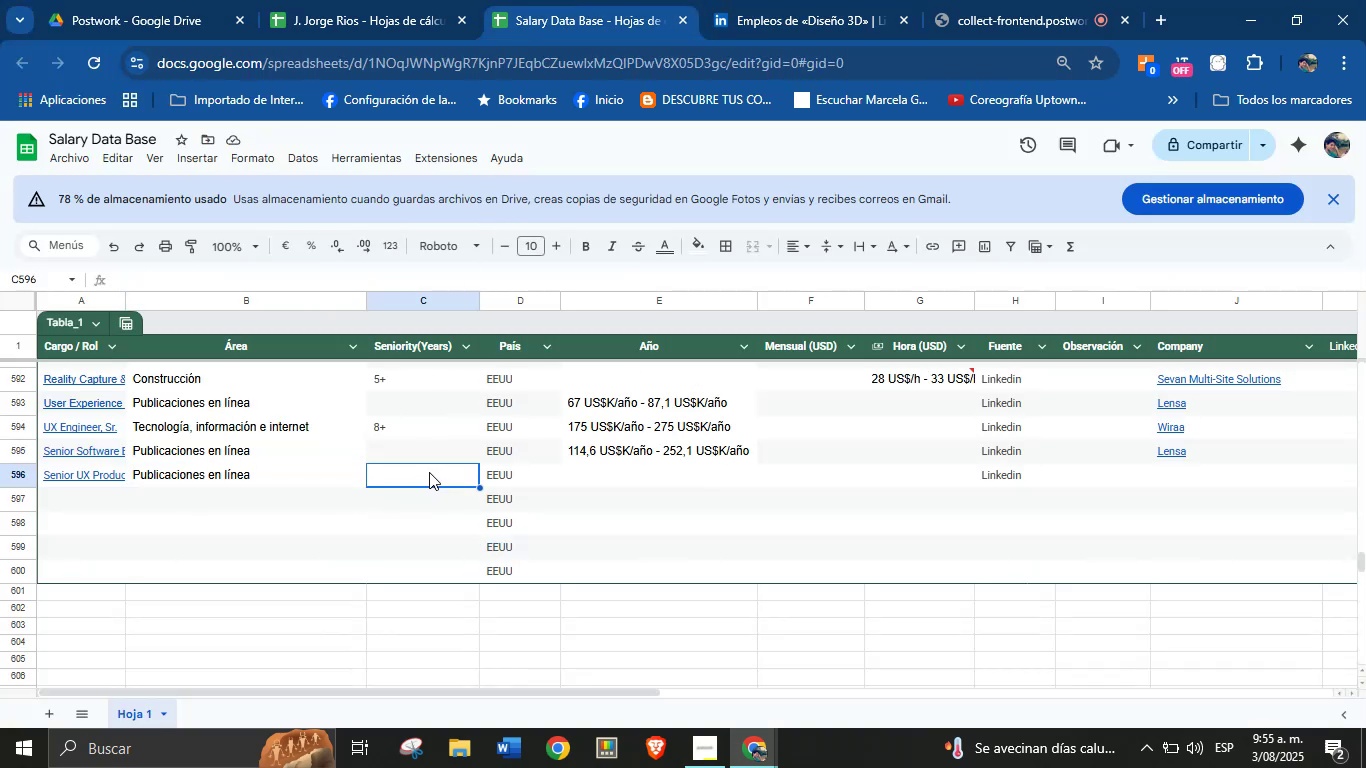 
key(7)
 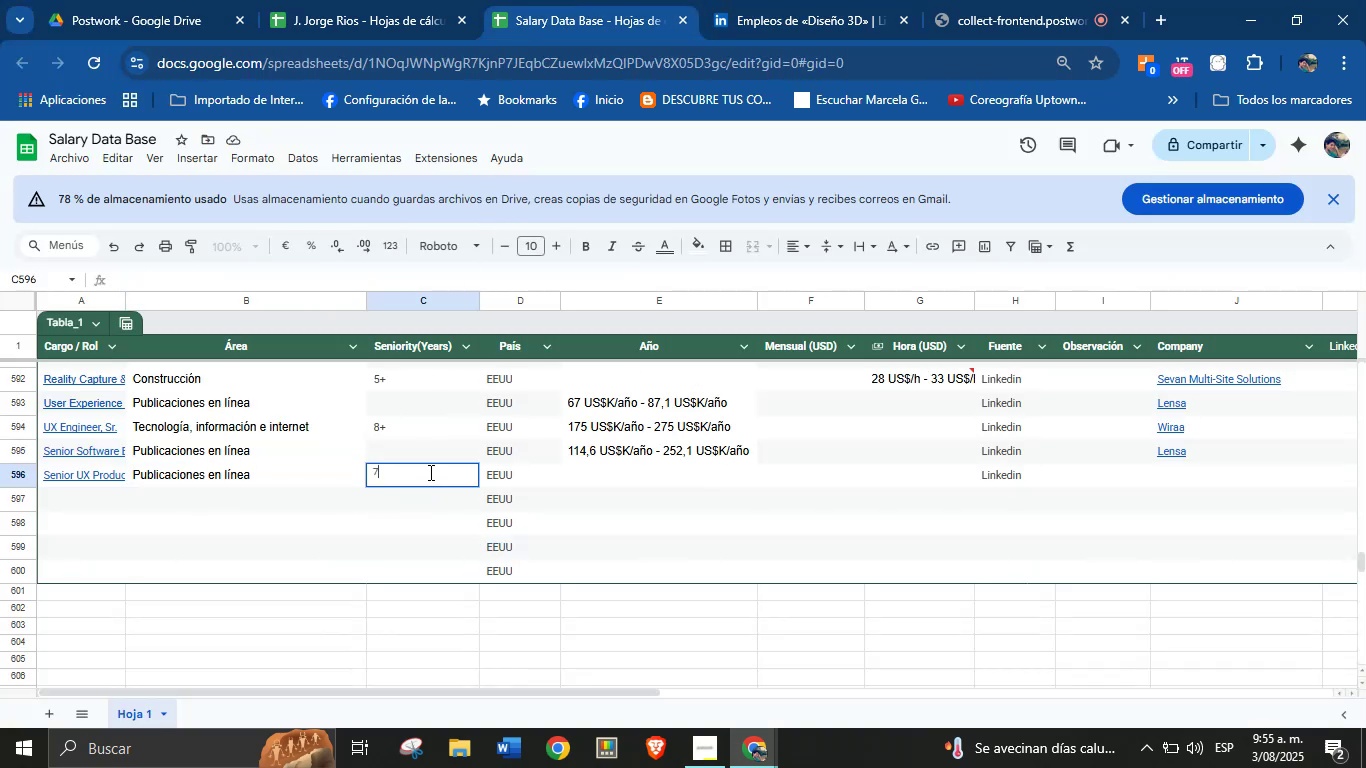 
key(Equal)
 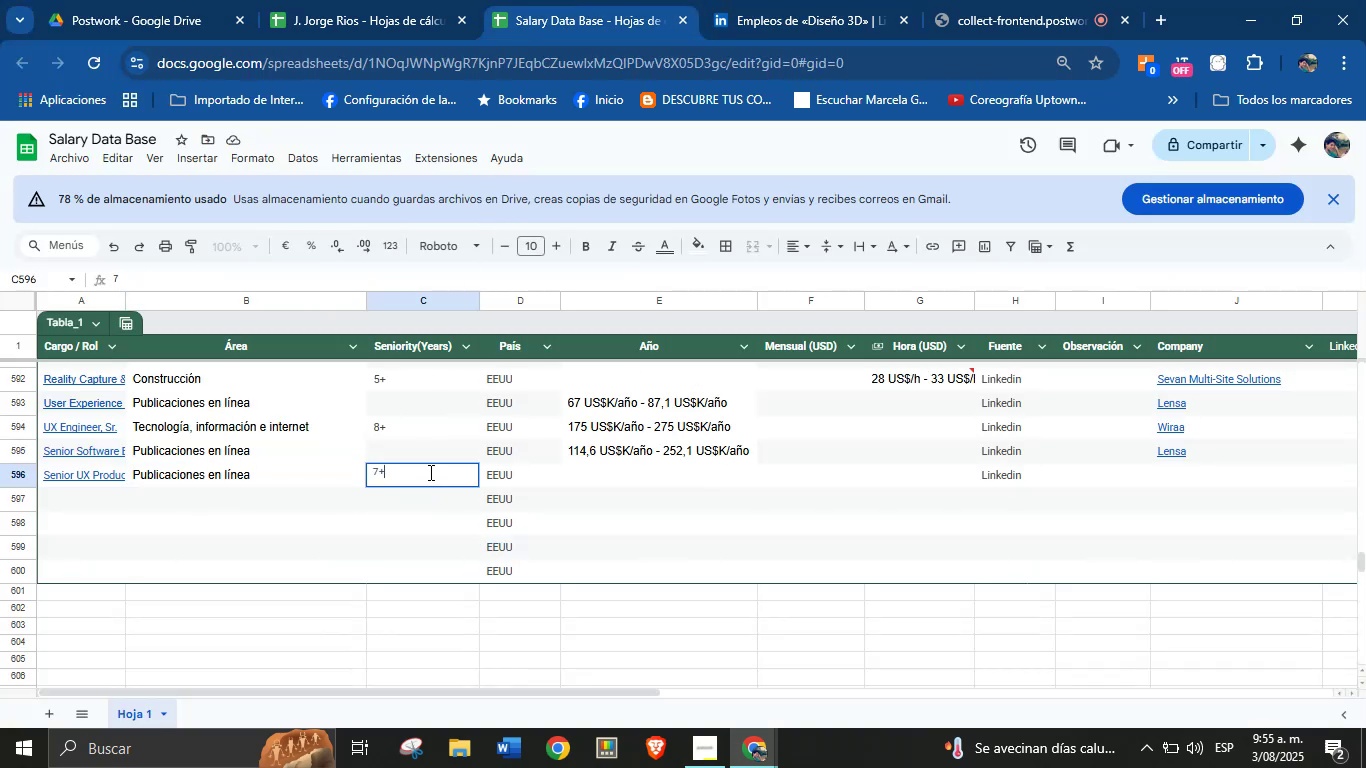 
key(Enter)
 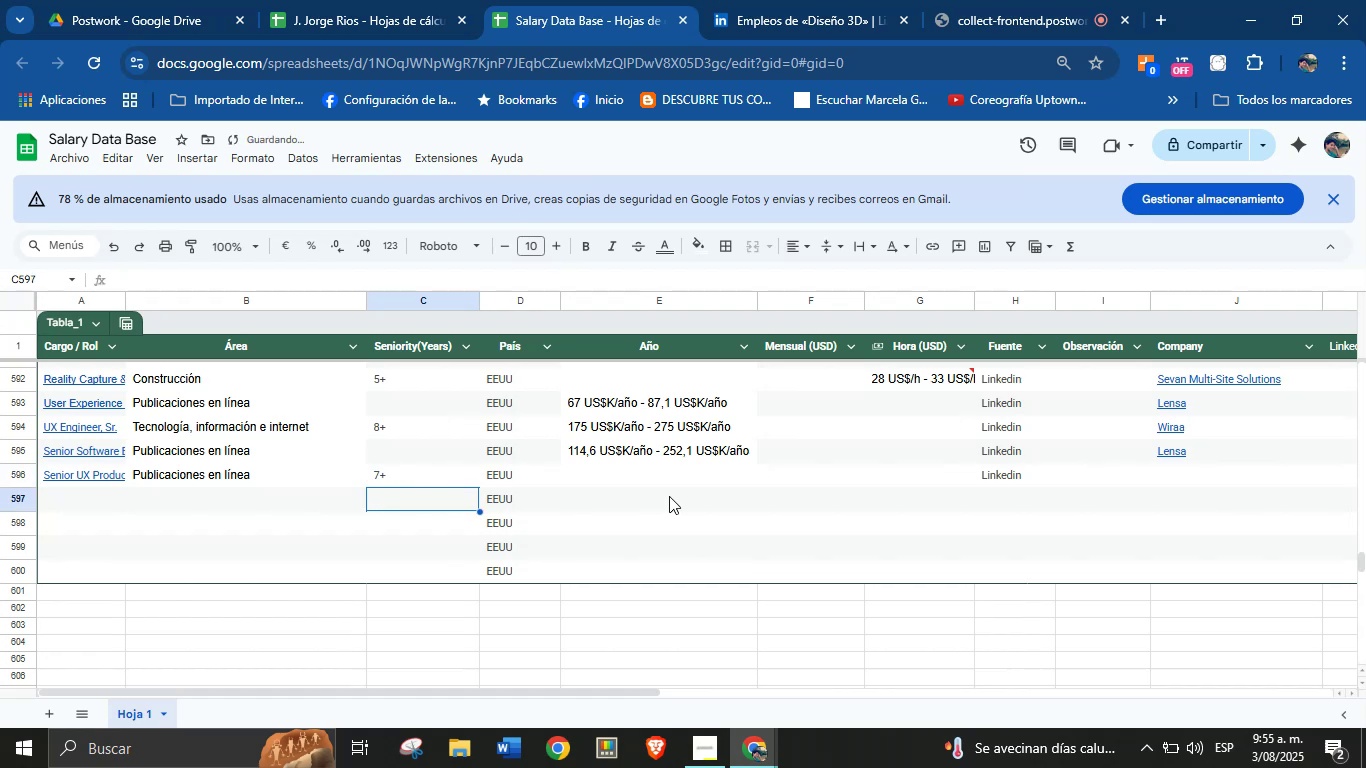 
left_click([684, 478])
 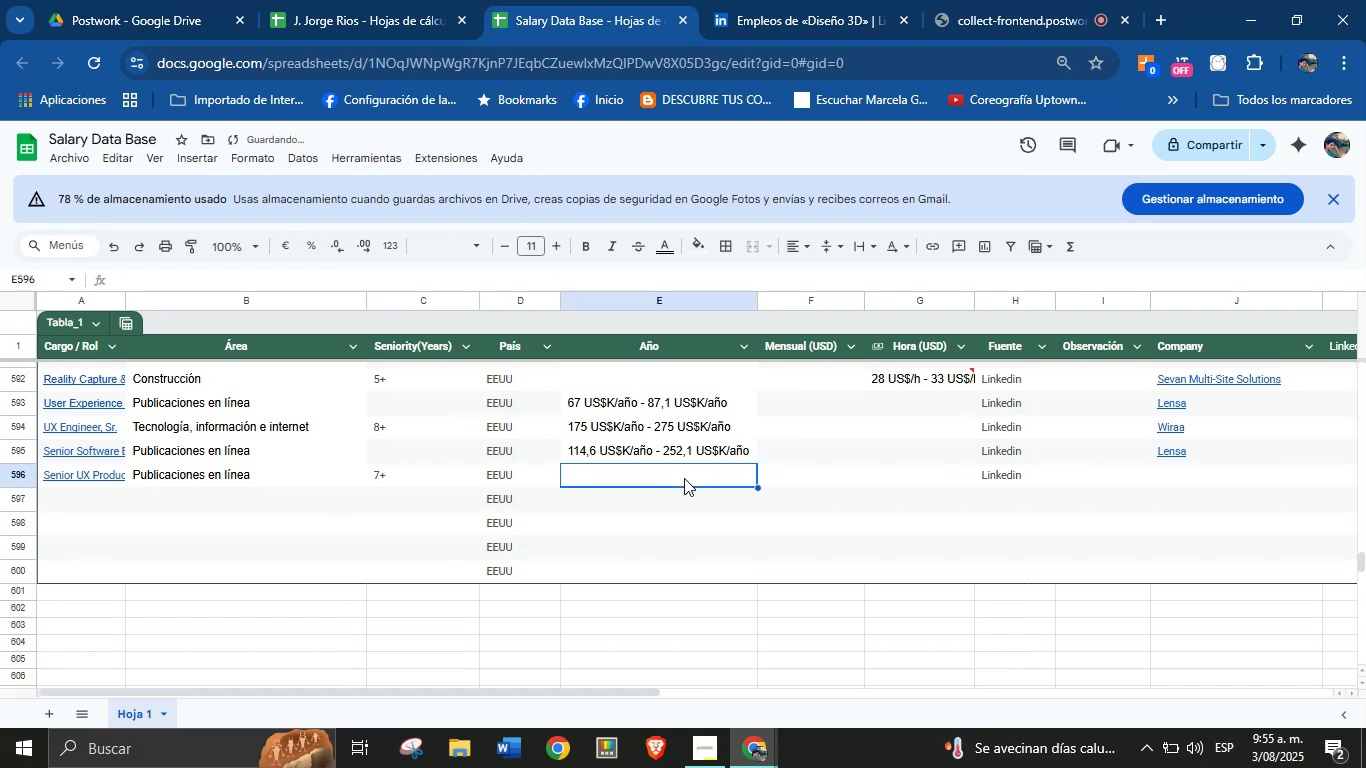 
key(Meta+MetaLeft)
 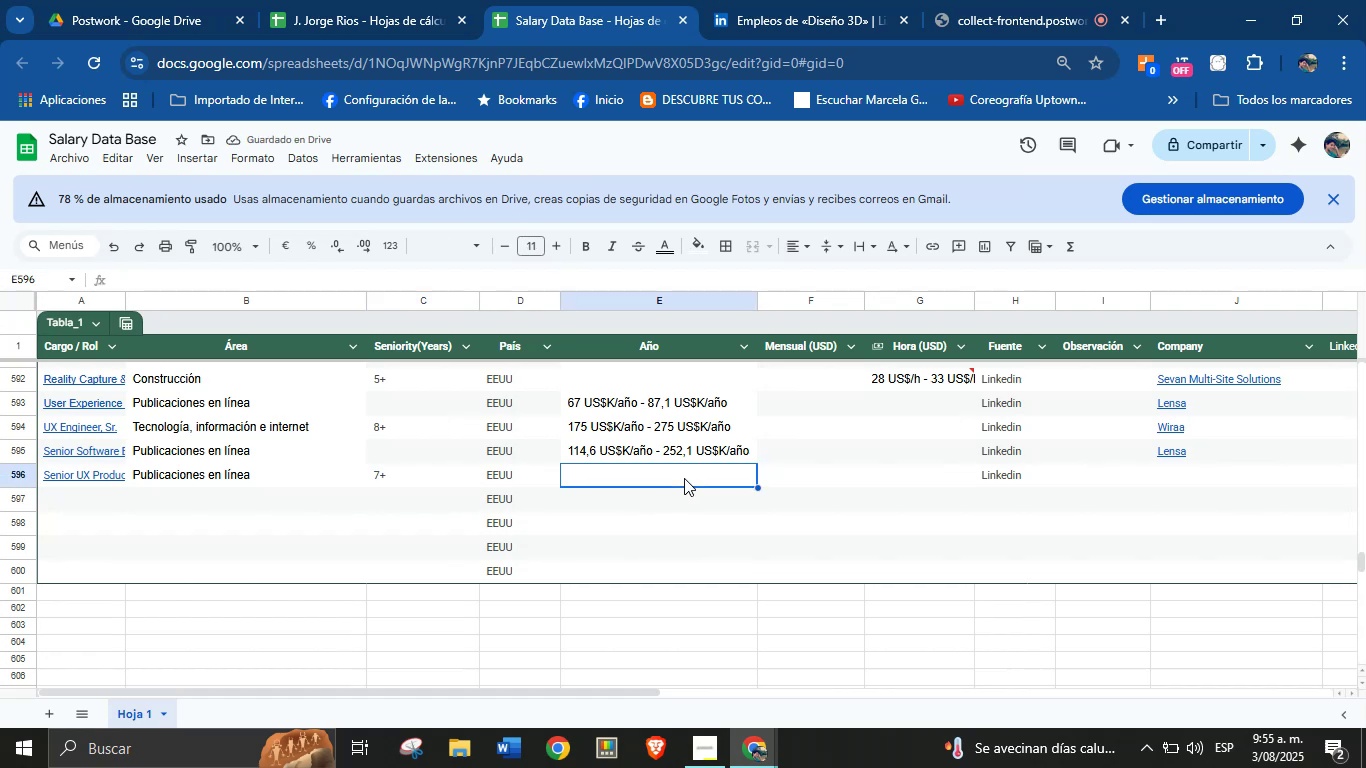 
key(Meta+MetaLeft)
 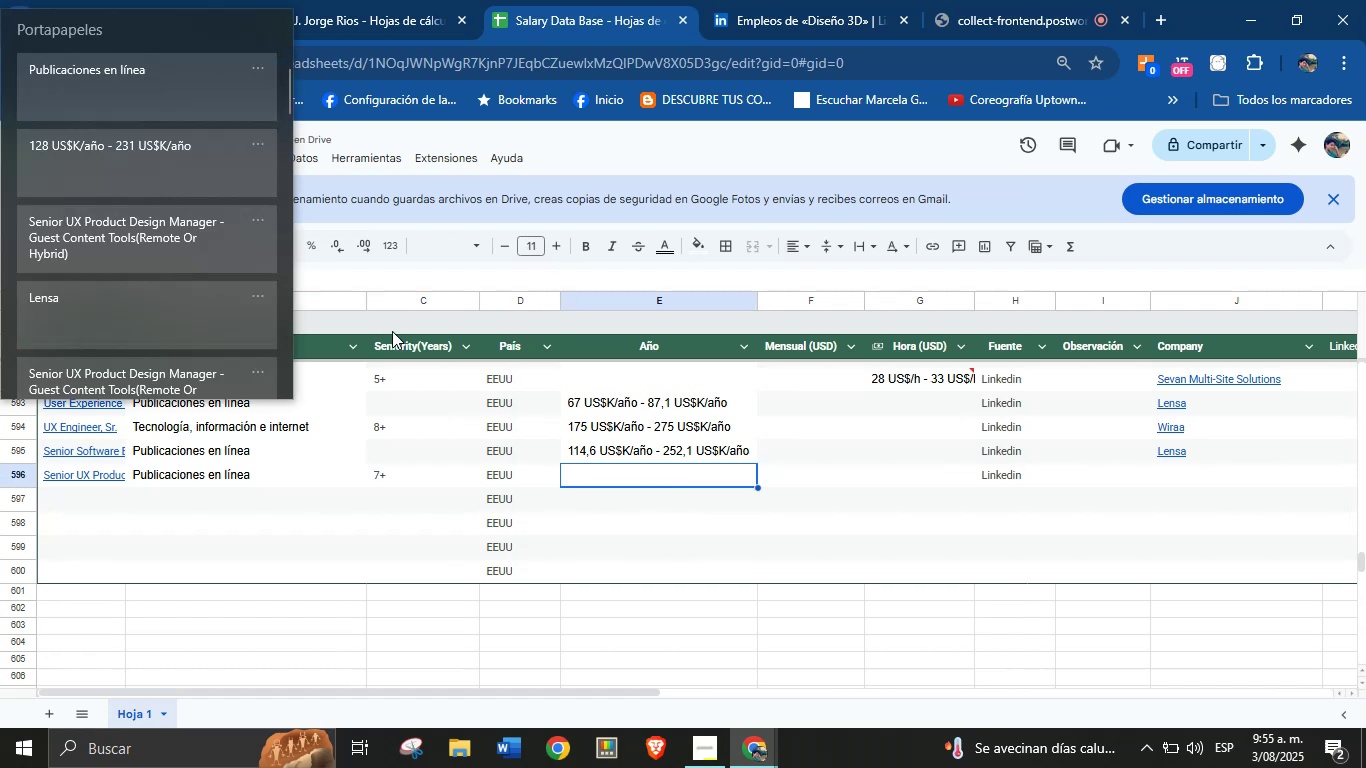 
key(Meta+V)
 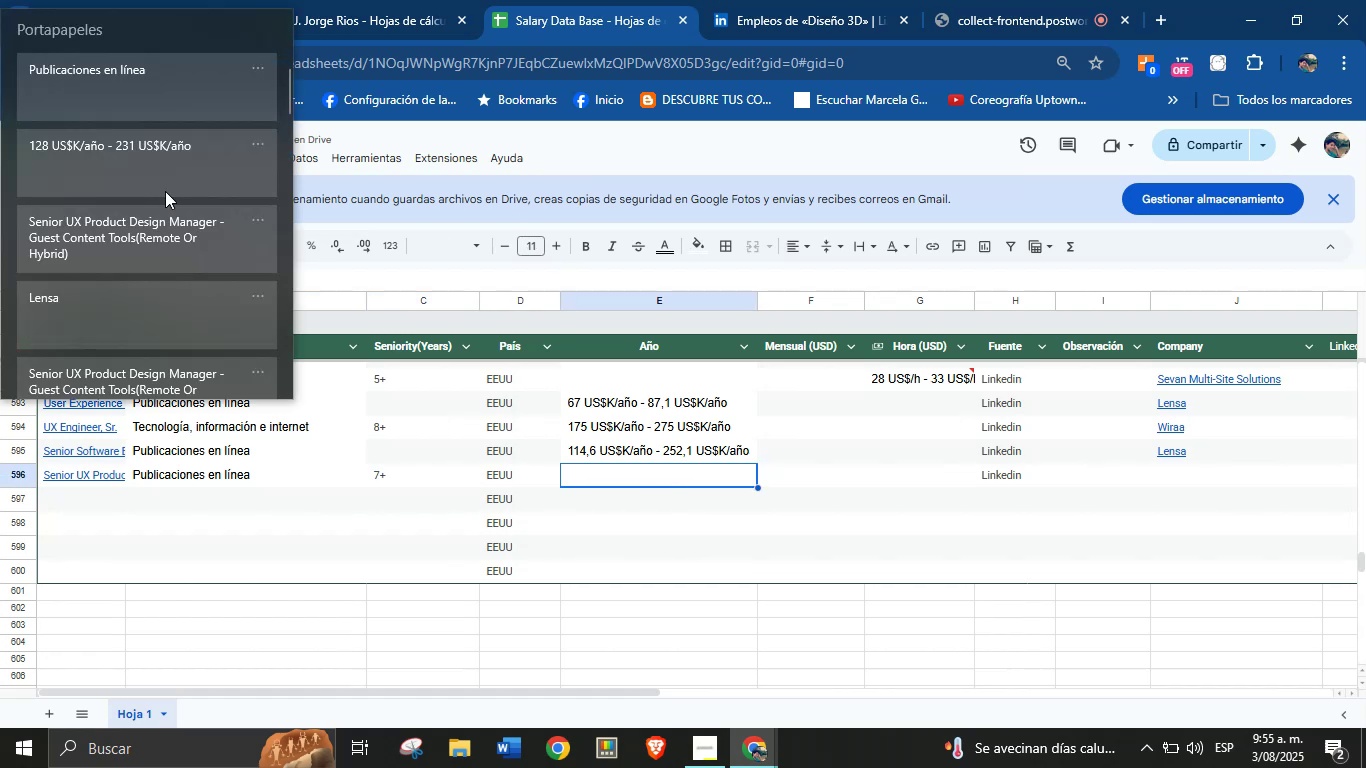 
key(Control+ControlLeft)
 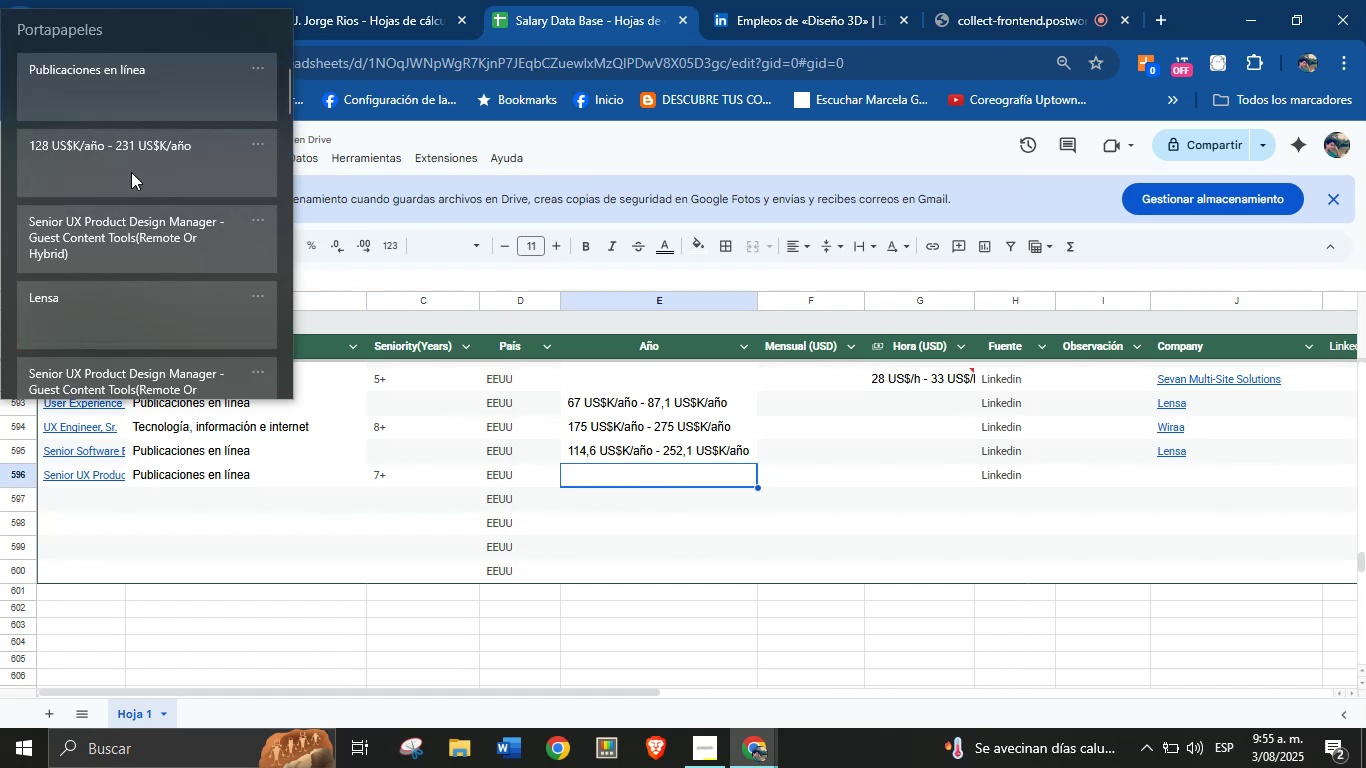 
key(Control+V)
 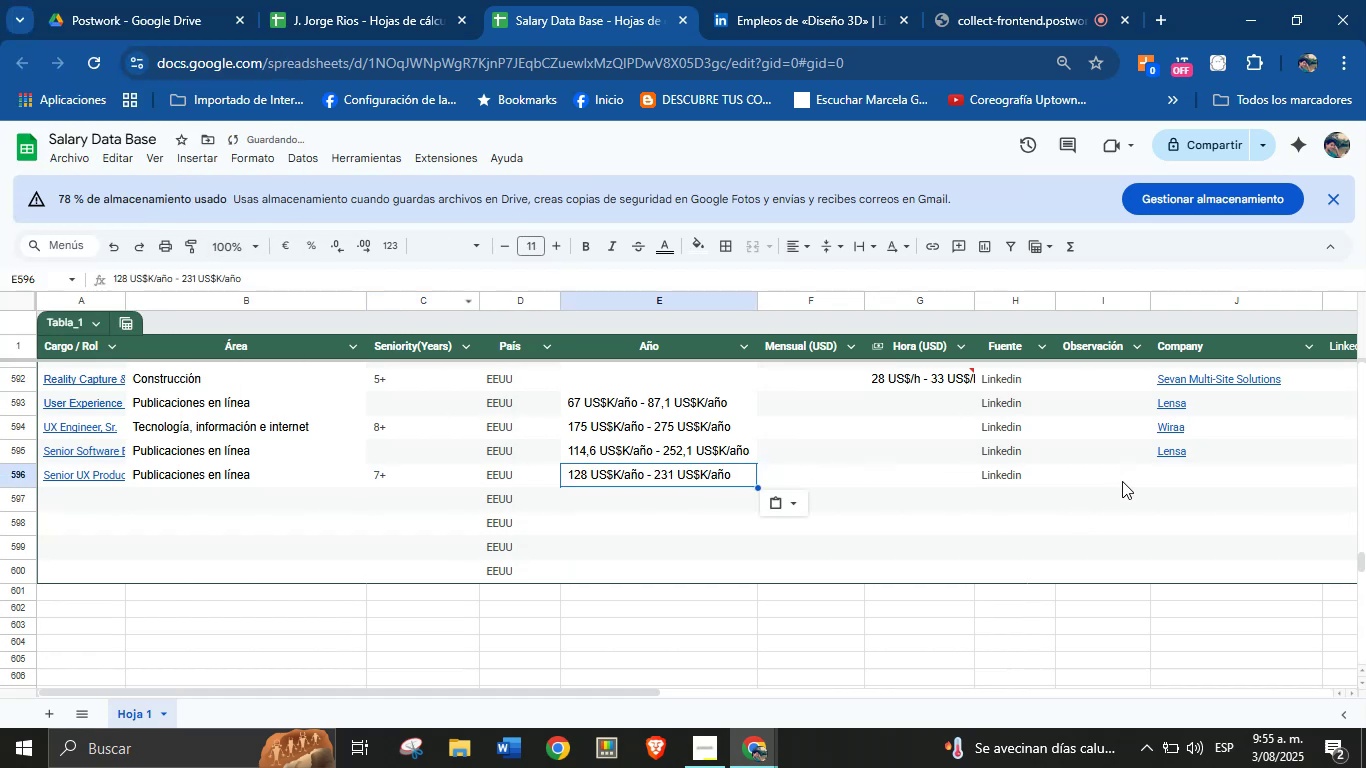 
left_click([1152, 472])
 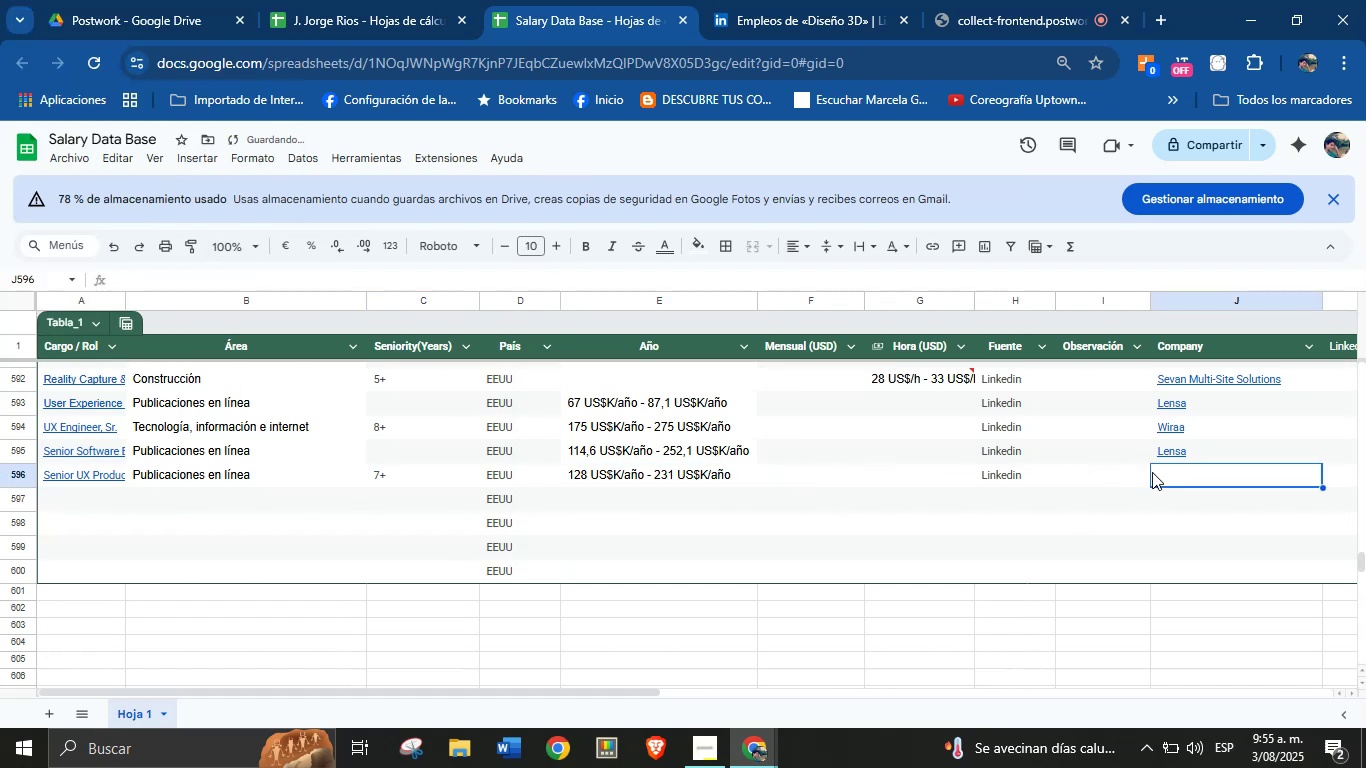 
key(Meta+MetaLeft)
 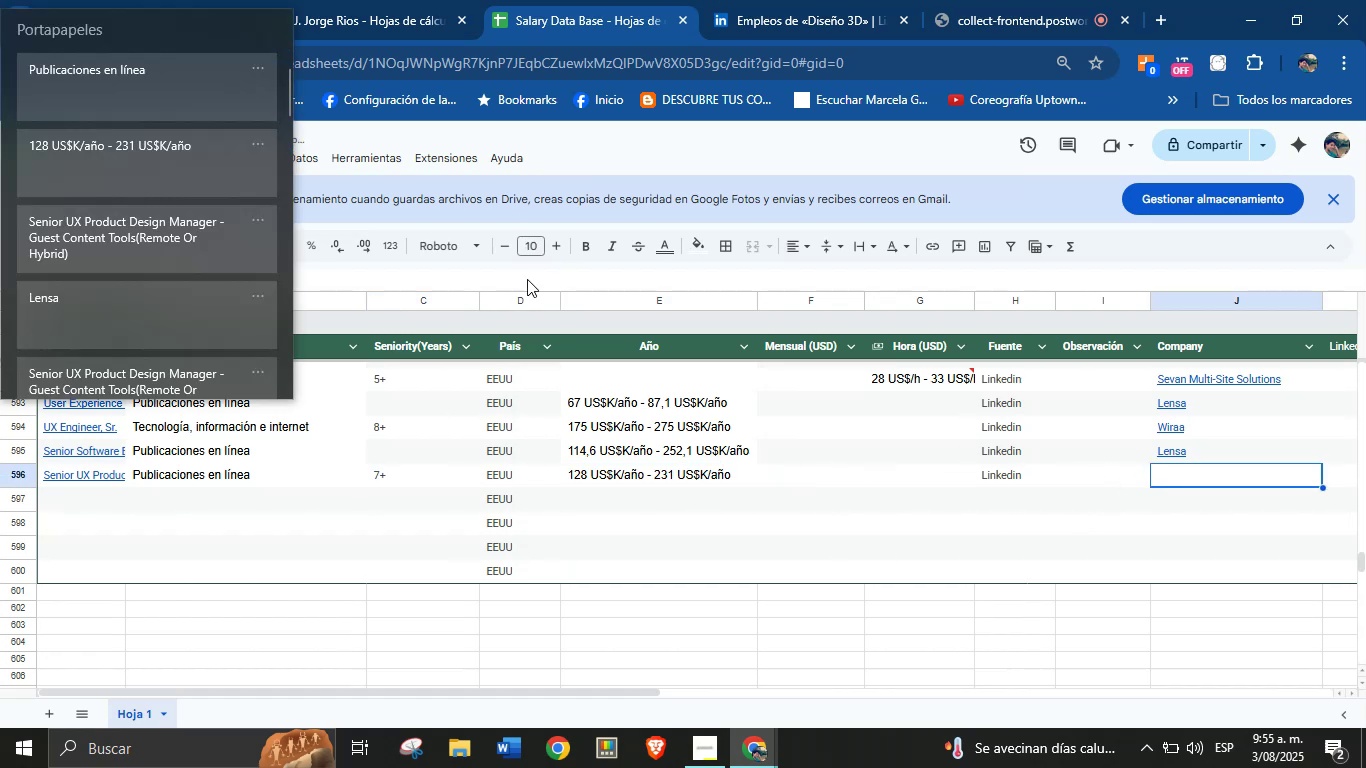 
key(Meta+MetaLeft)
 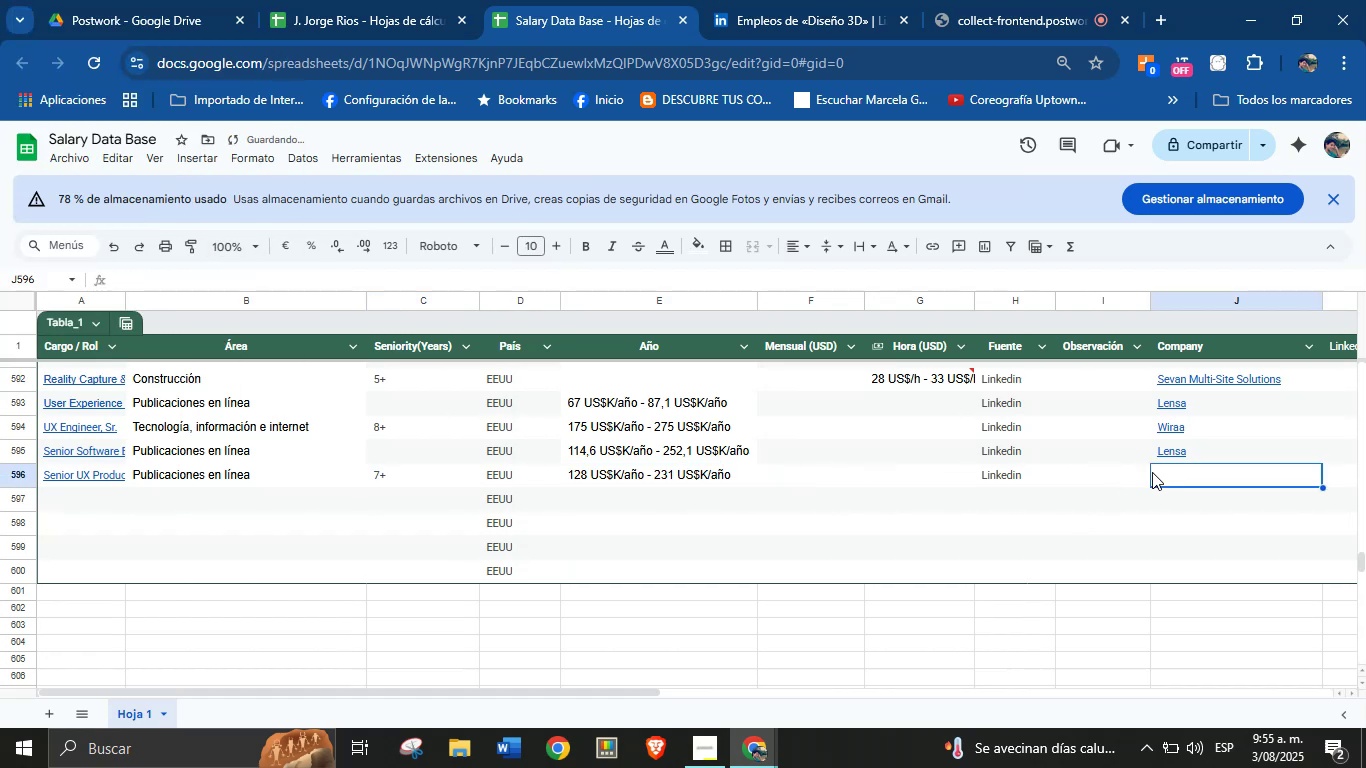 
key(Meta+V)
 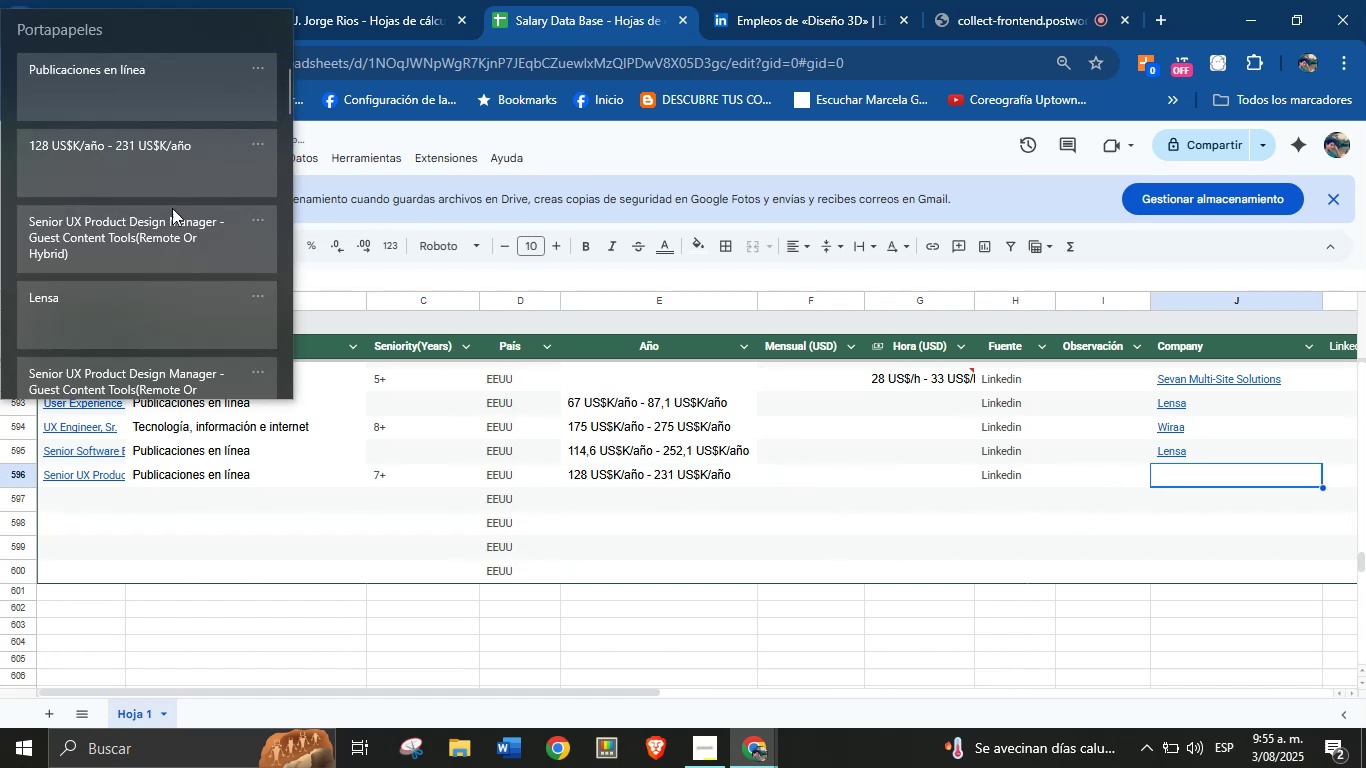 
left_click([142, 333])
 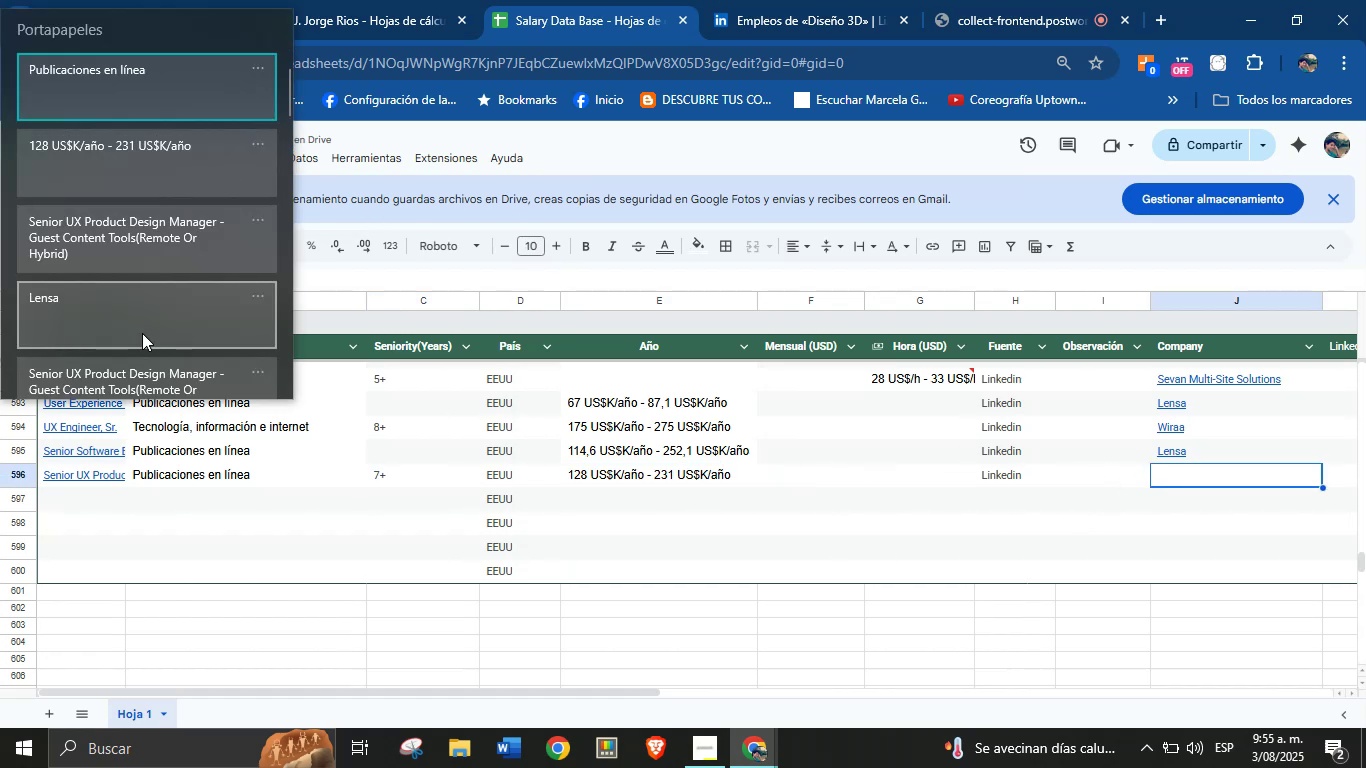 
key(Control+ControlLeft)
 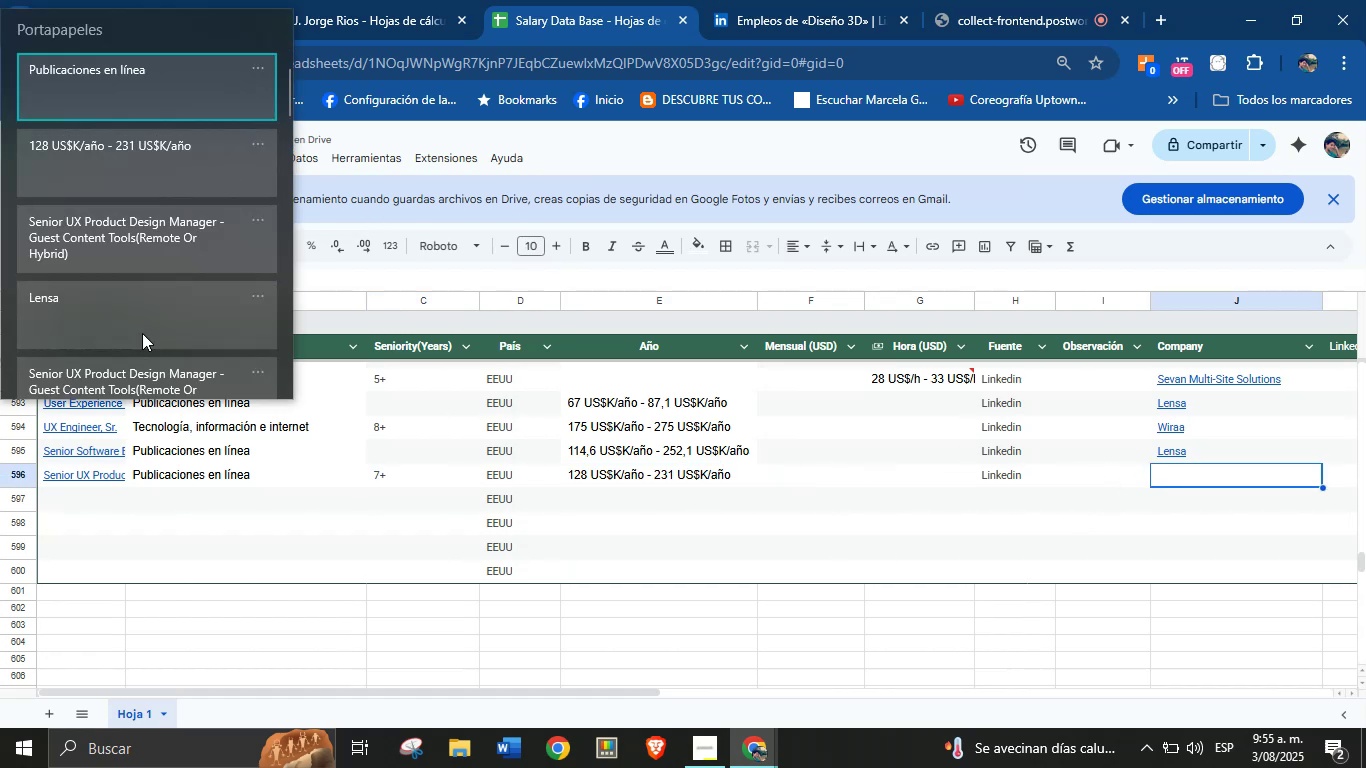 
key(Control+V)
 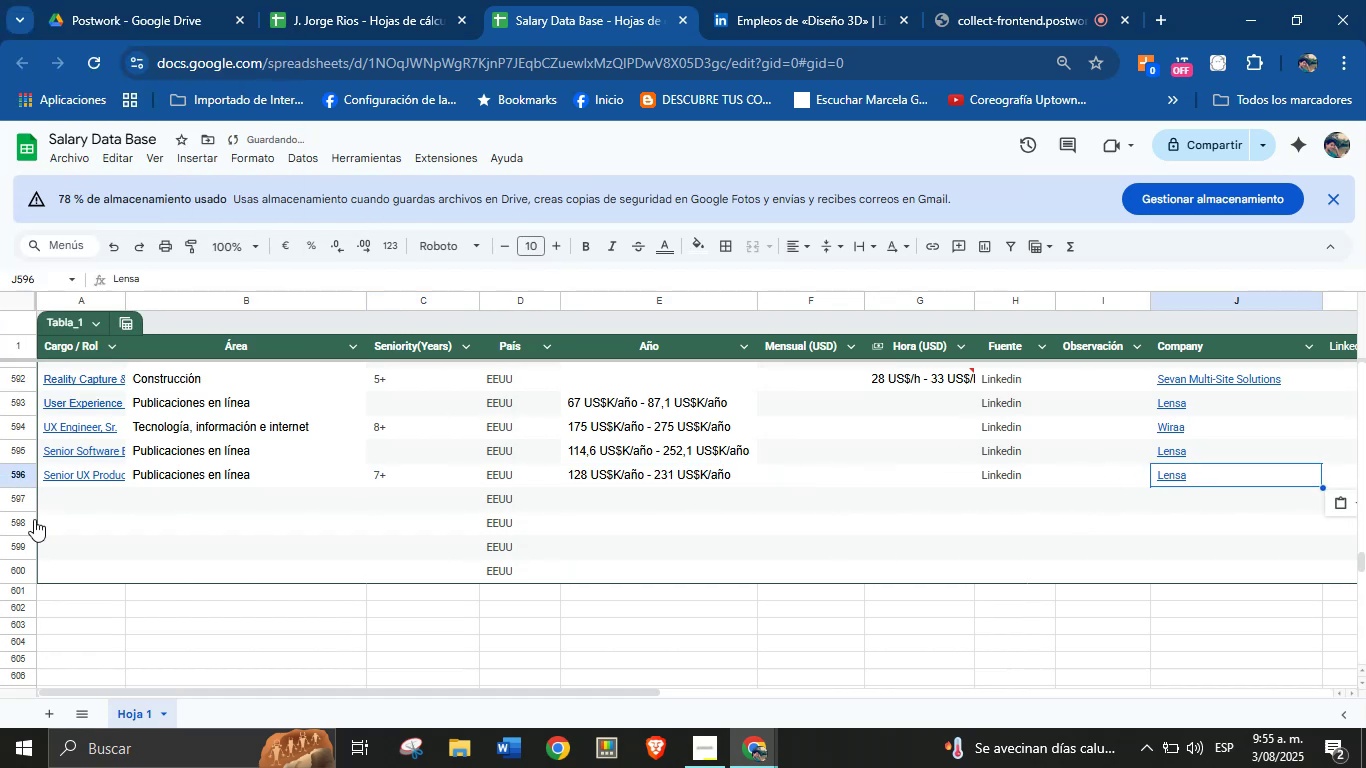 
left_click([90, 505])
 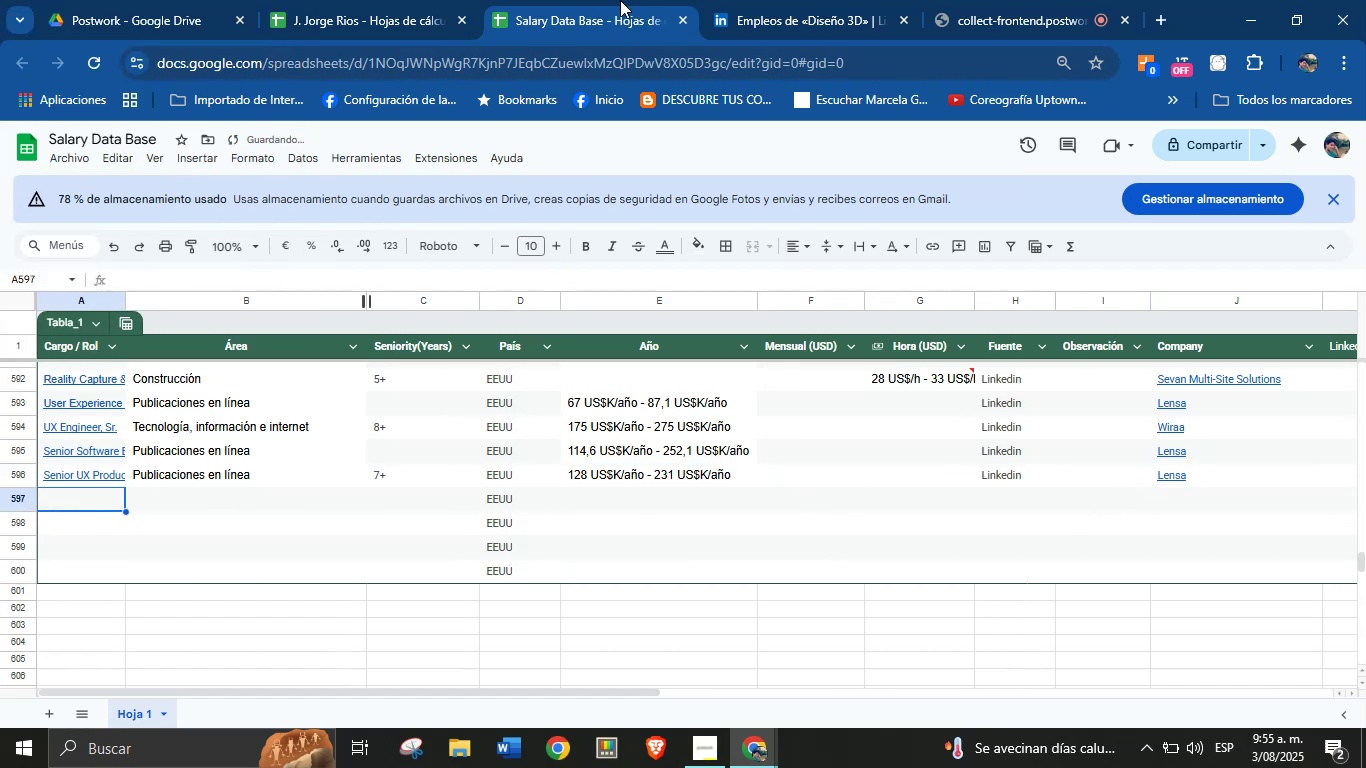 
left_click([746, 0])
 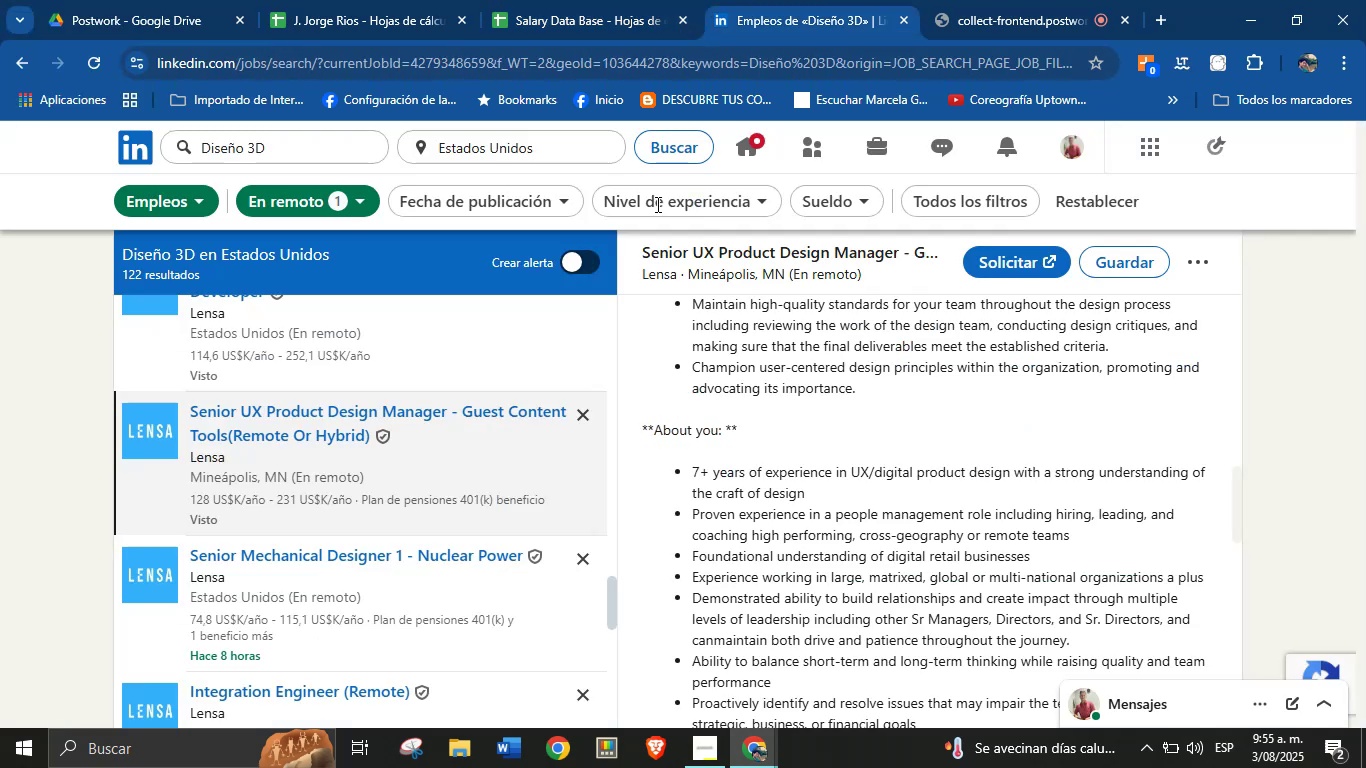 
scroll: coordinate [329, 462], scroll_direction: down, amount: 3.0
 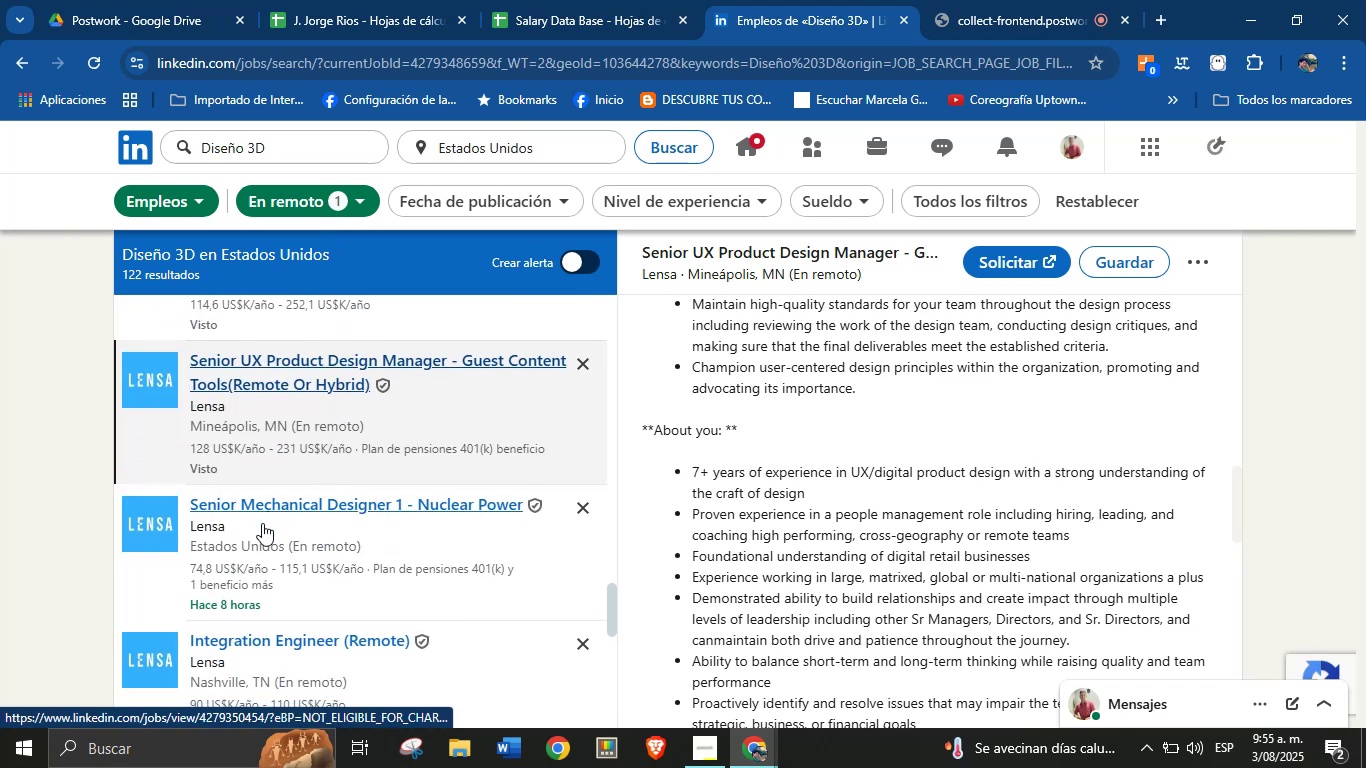 
left_click([282, 532])
 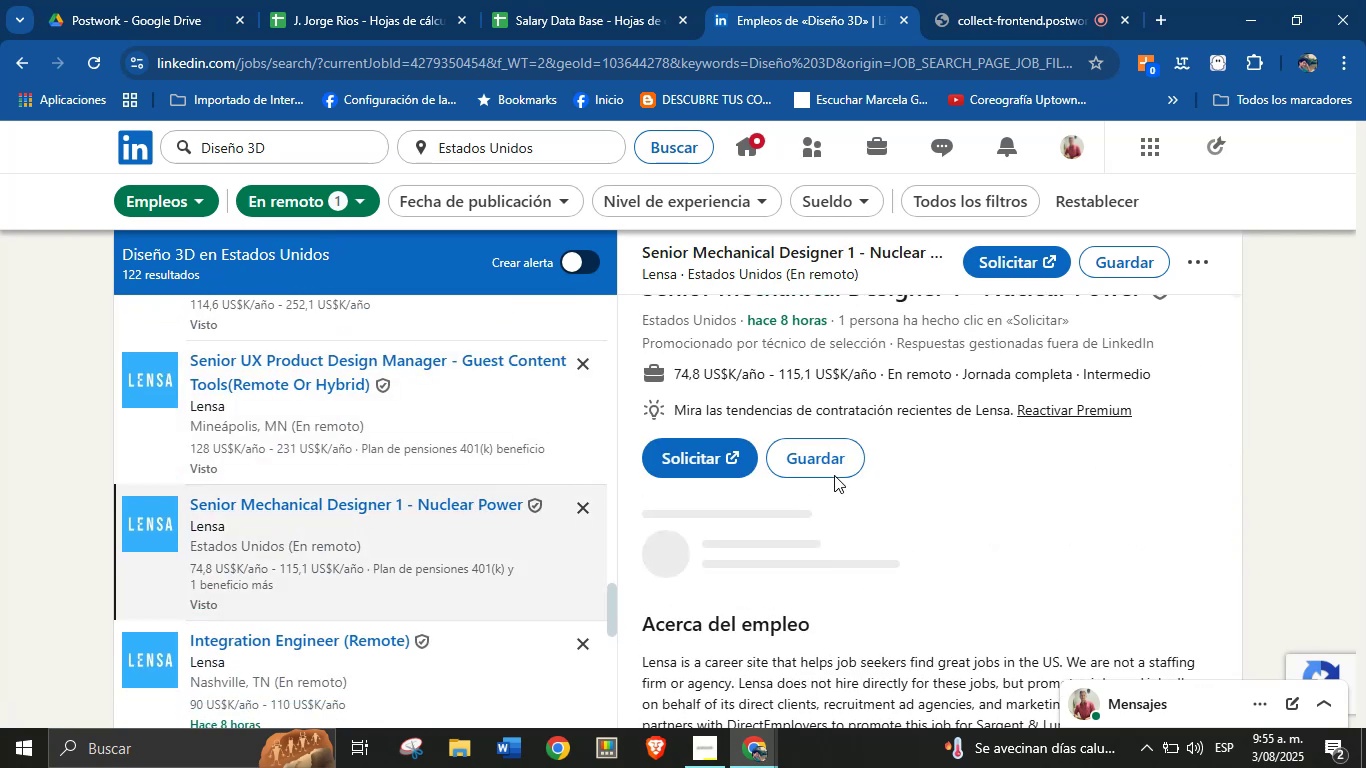 
scroll: coordinate [833, 475], scroll_direction: down, amount: 1.0
 